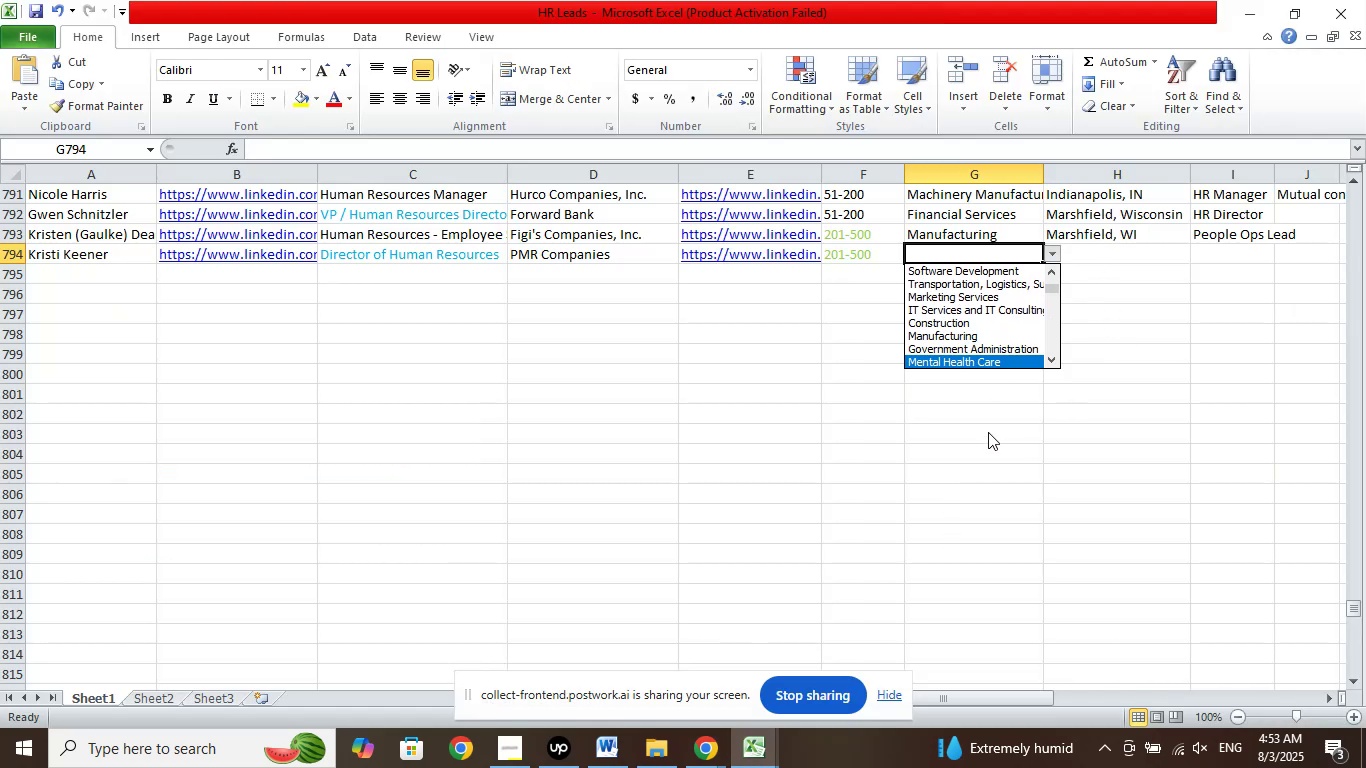 
key(ArrowDown)
 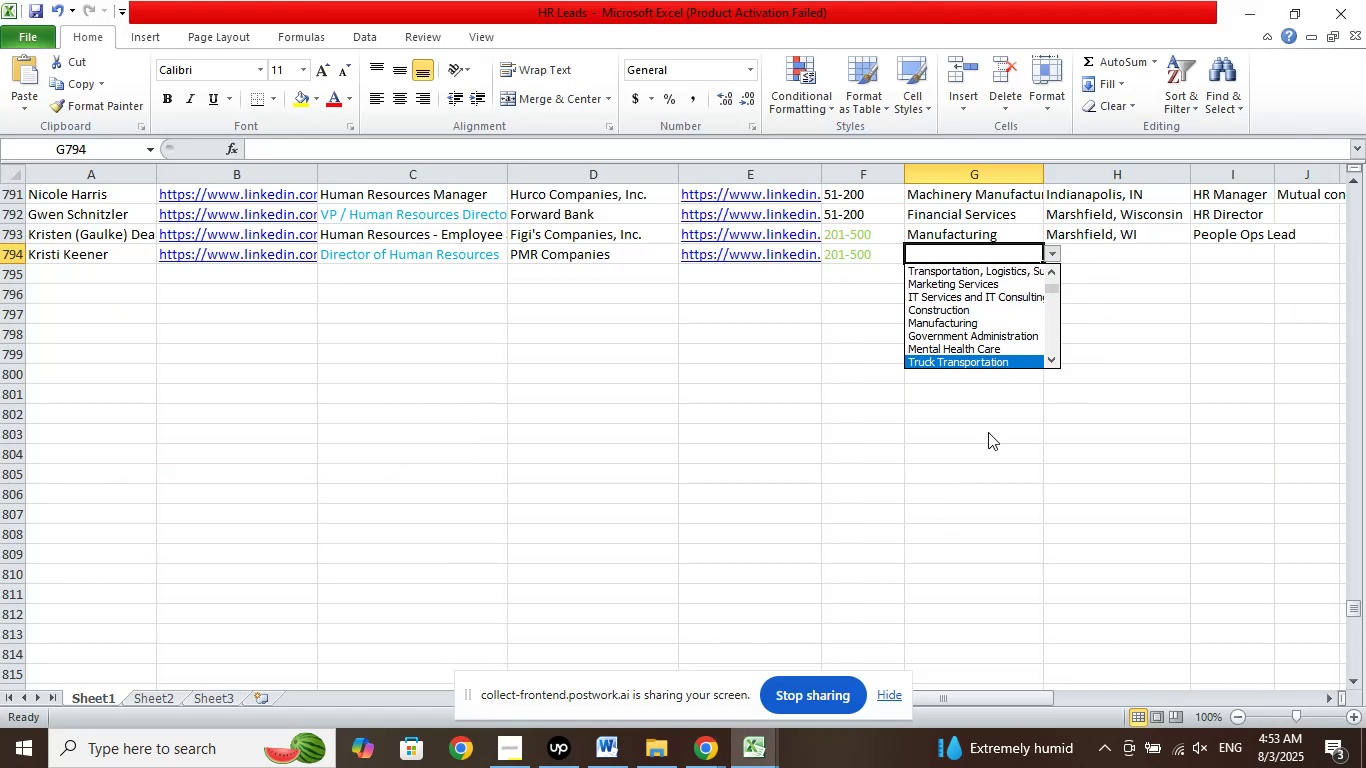 
key(ArrowDown)
 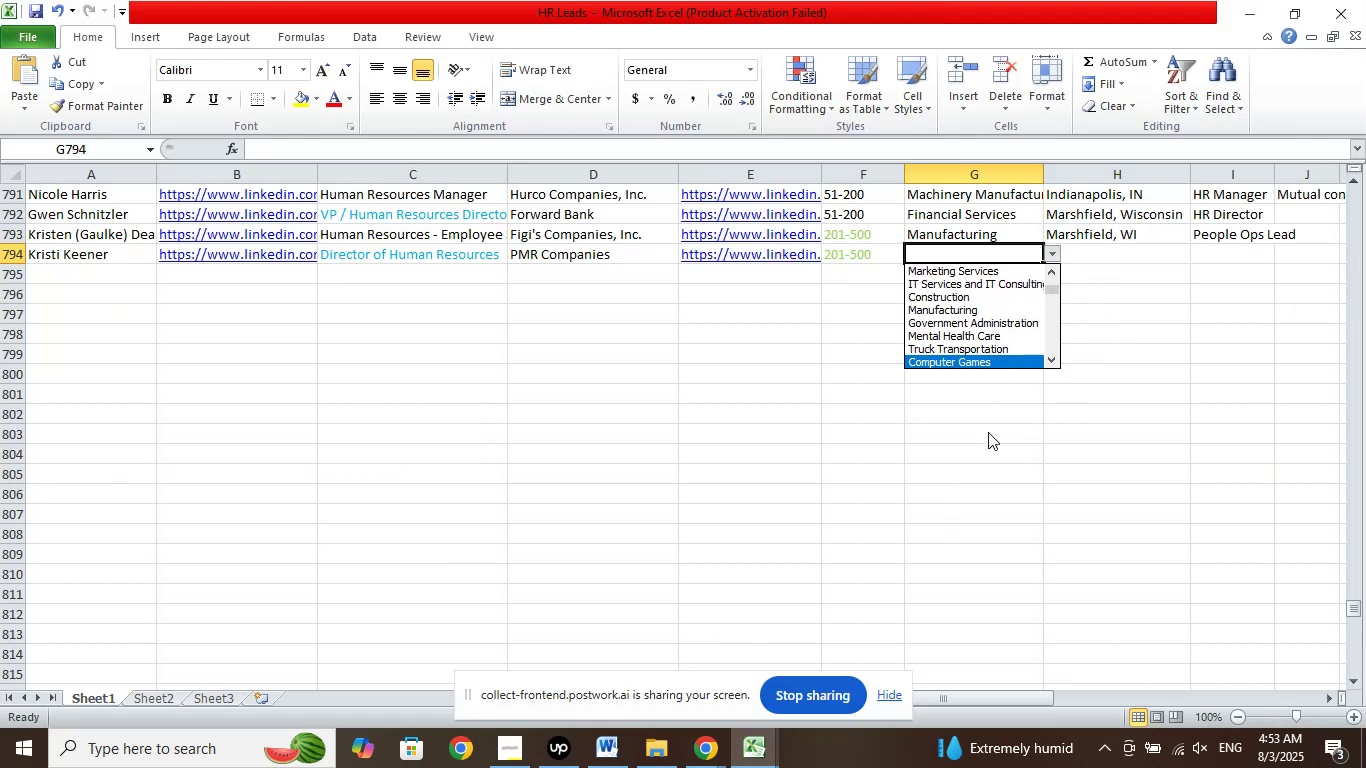 
key(ArrowDown)
 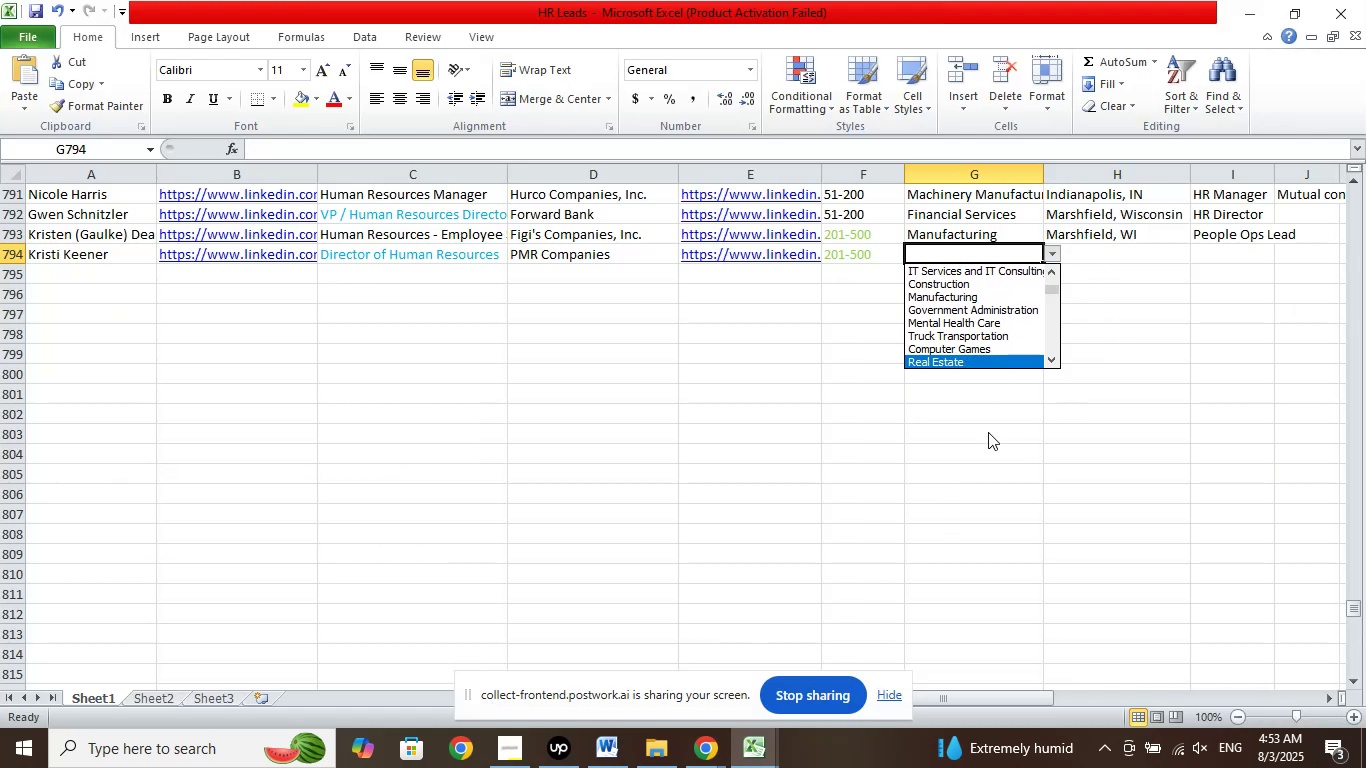 
key(ArrowDown)
 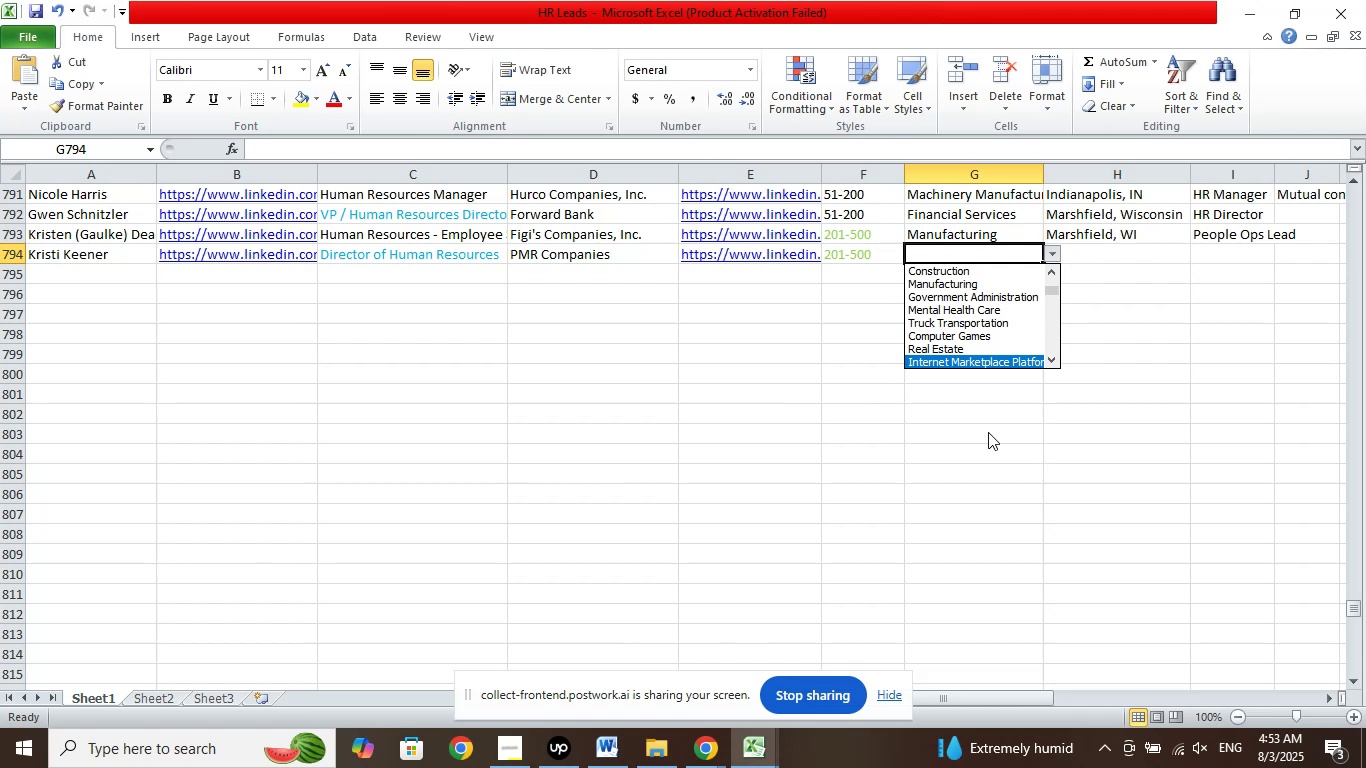 
key(ArrowUp)
 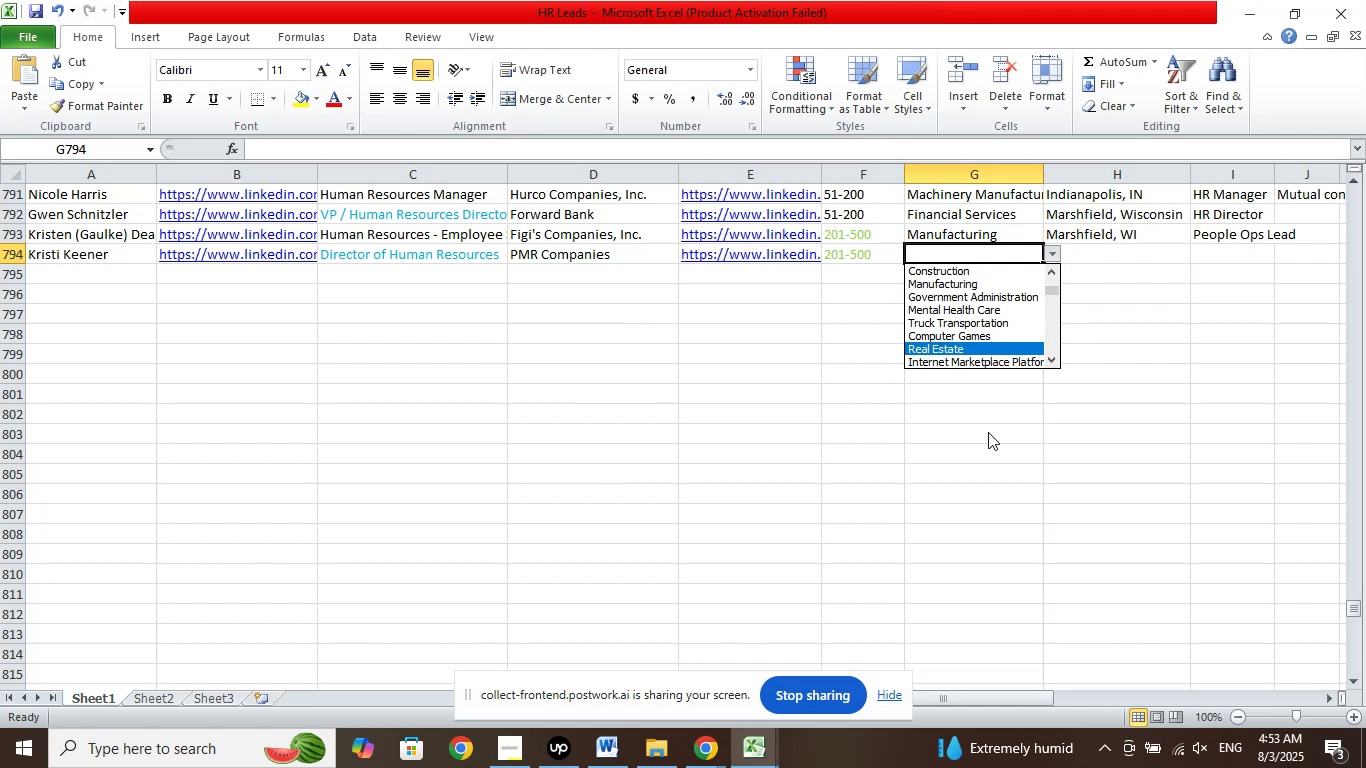 
key(Enter)
 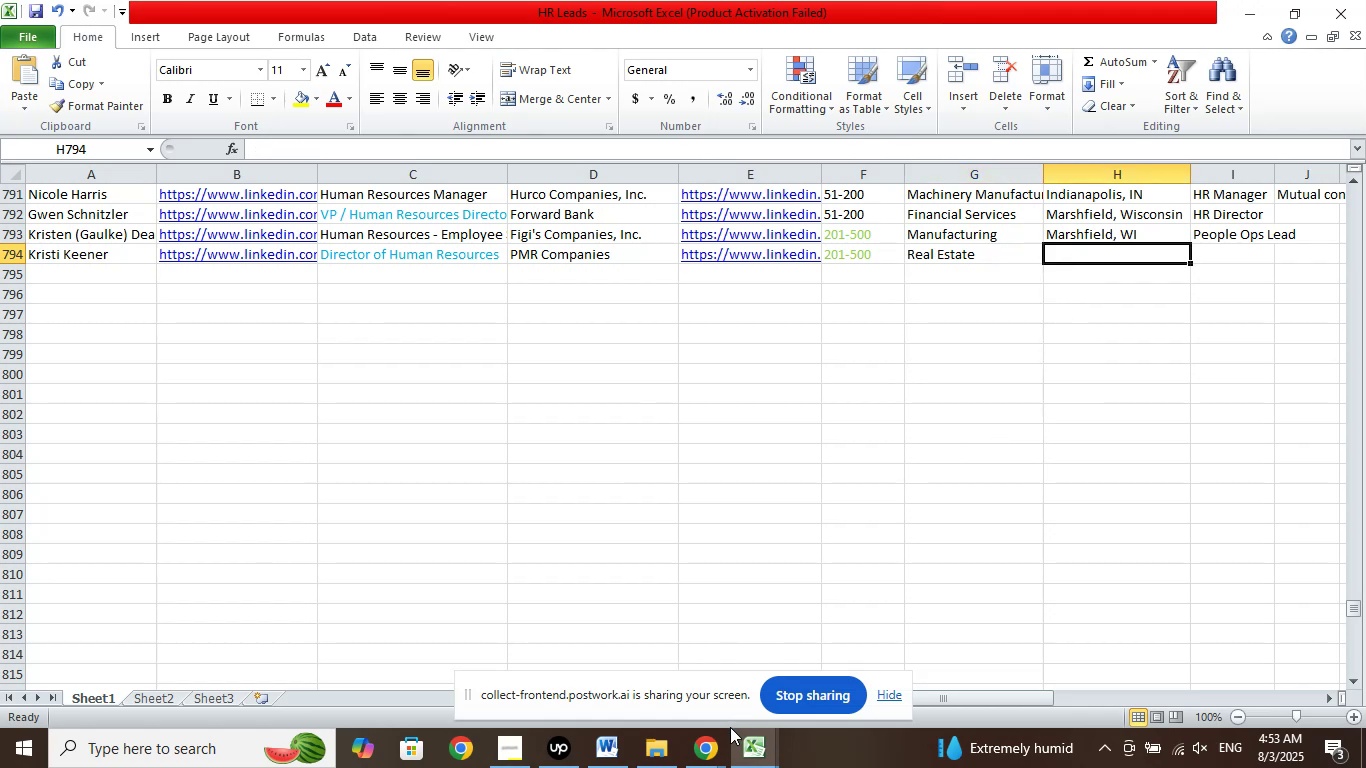 
double_click([631, 677])
 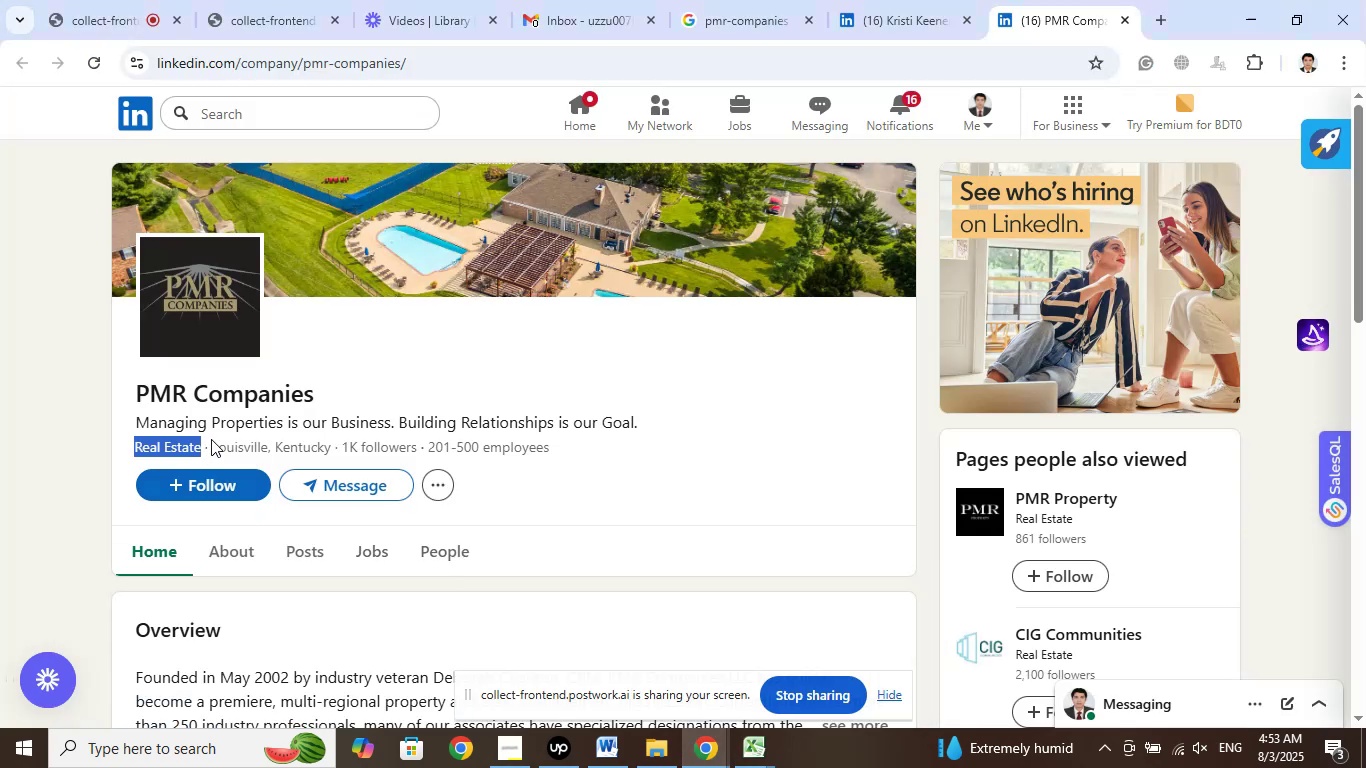 
left_click_drag(start_coordinate=[213, 439], to_coordinate=[330, 449])
 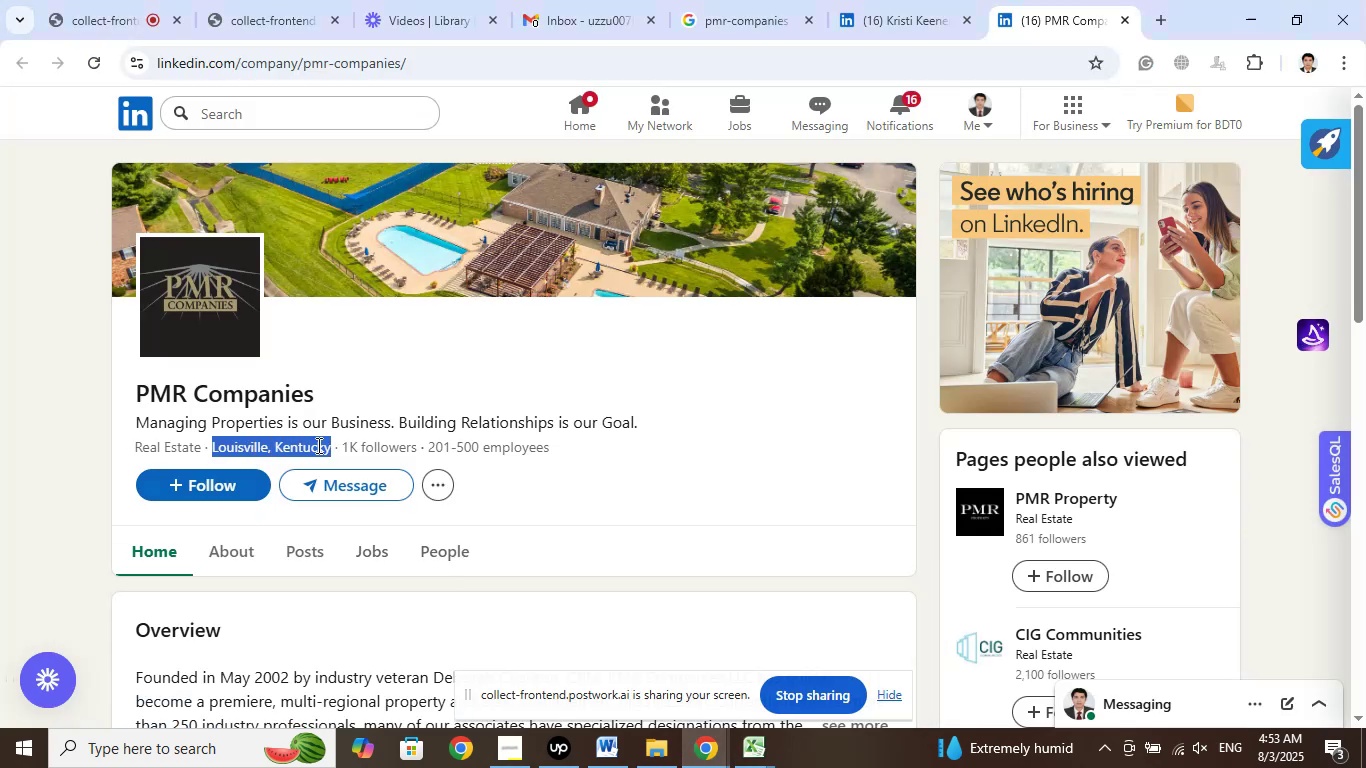 
right_click([317, 445])
 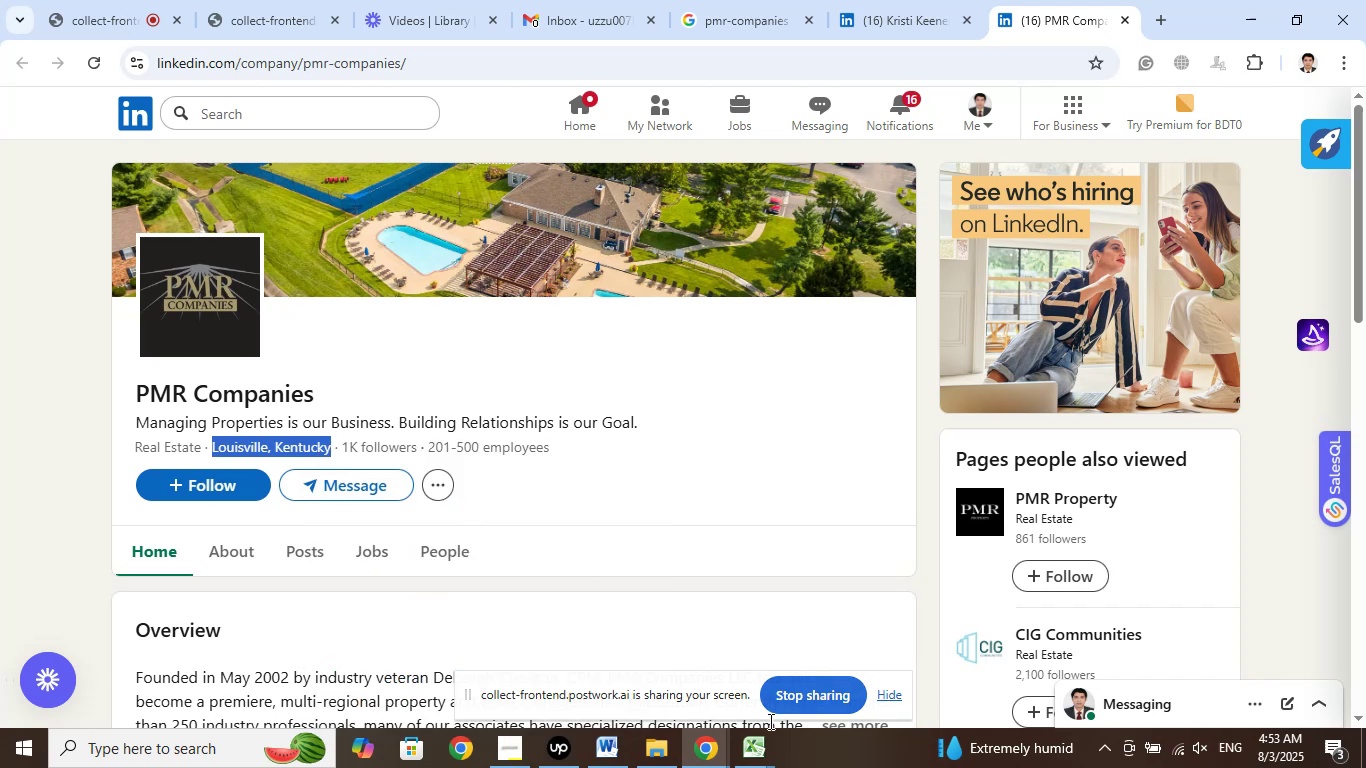 
left_click([762, 744])
 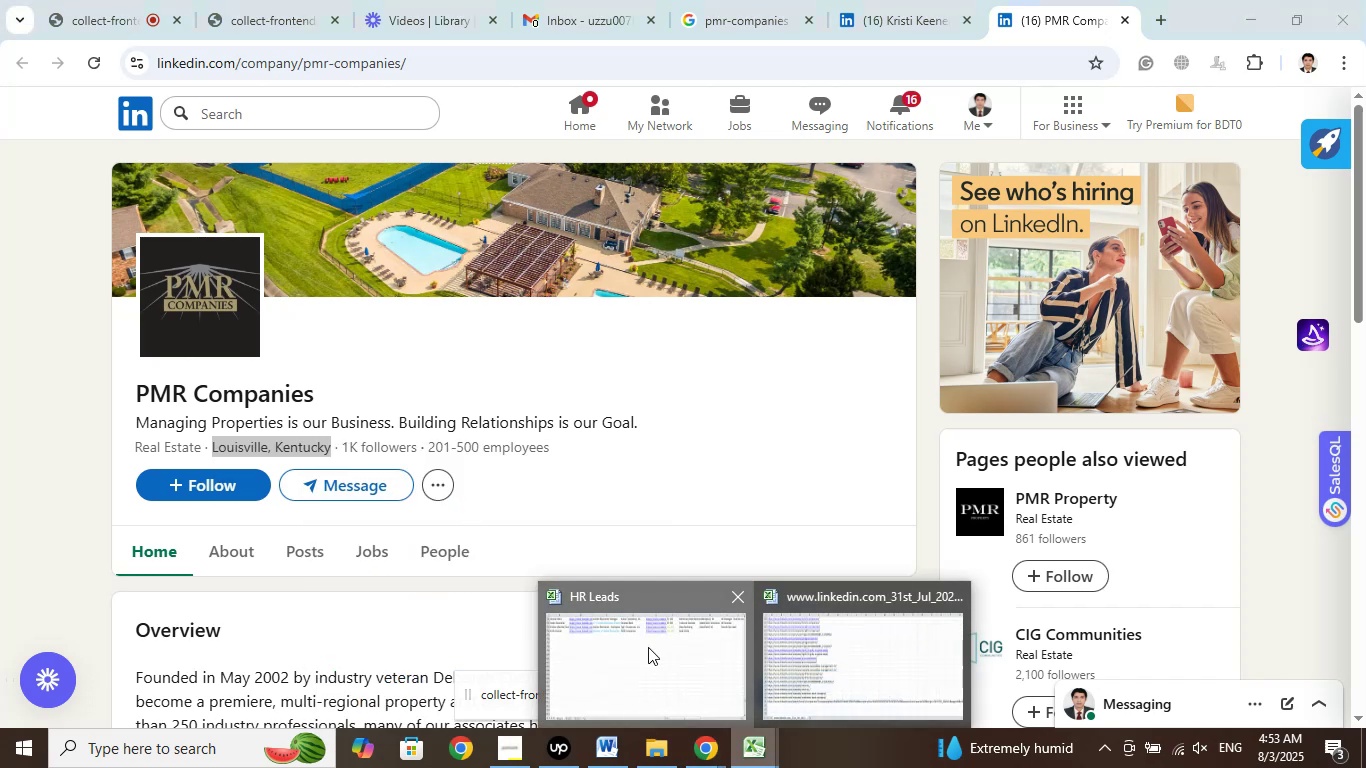 
left_click([648, 647])
 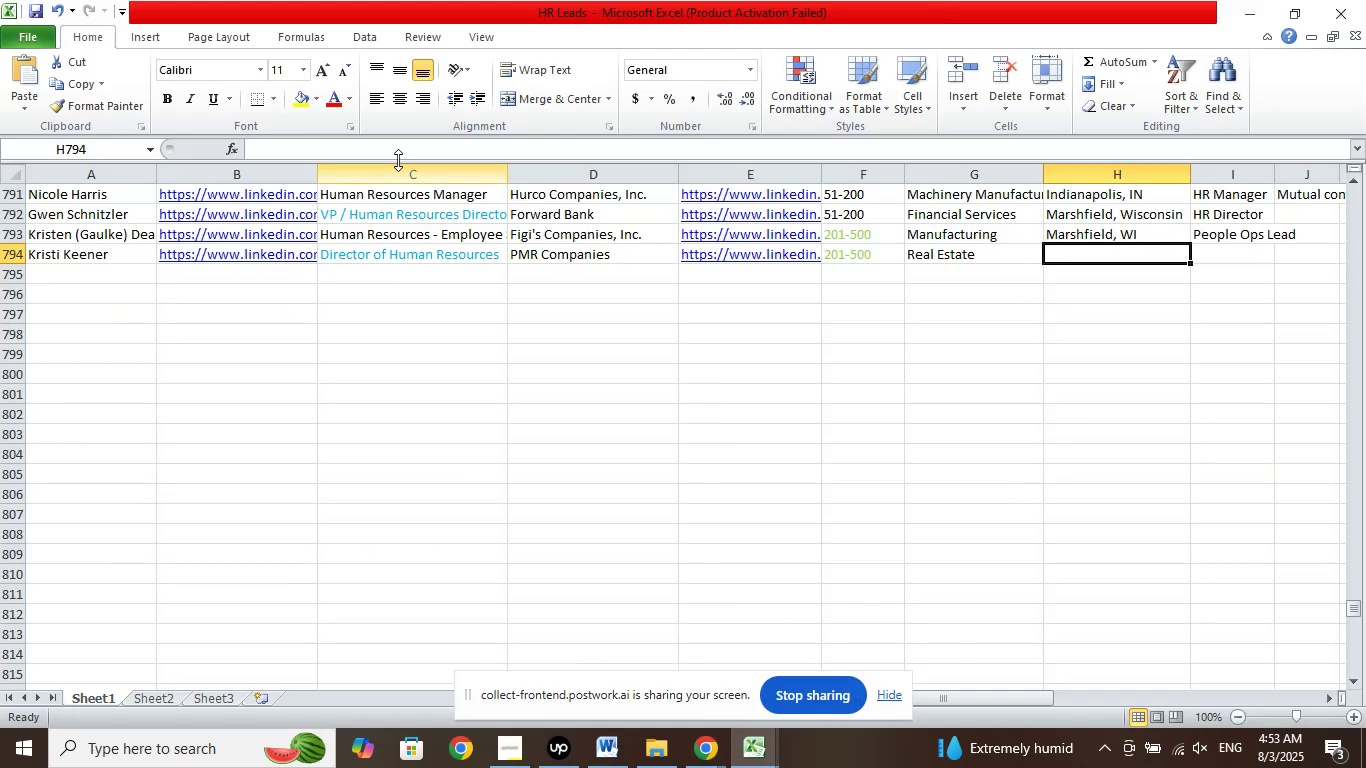 
left_click([386, 151])
 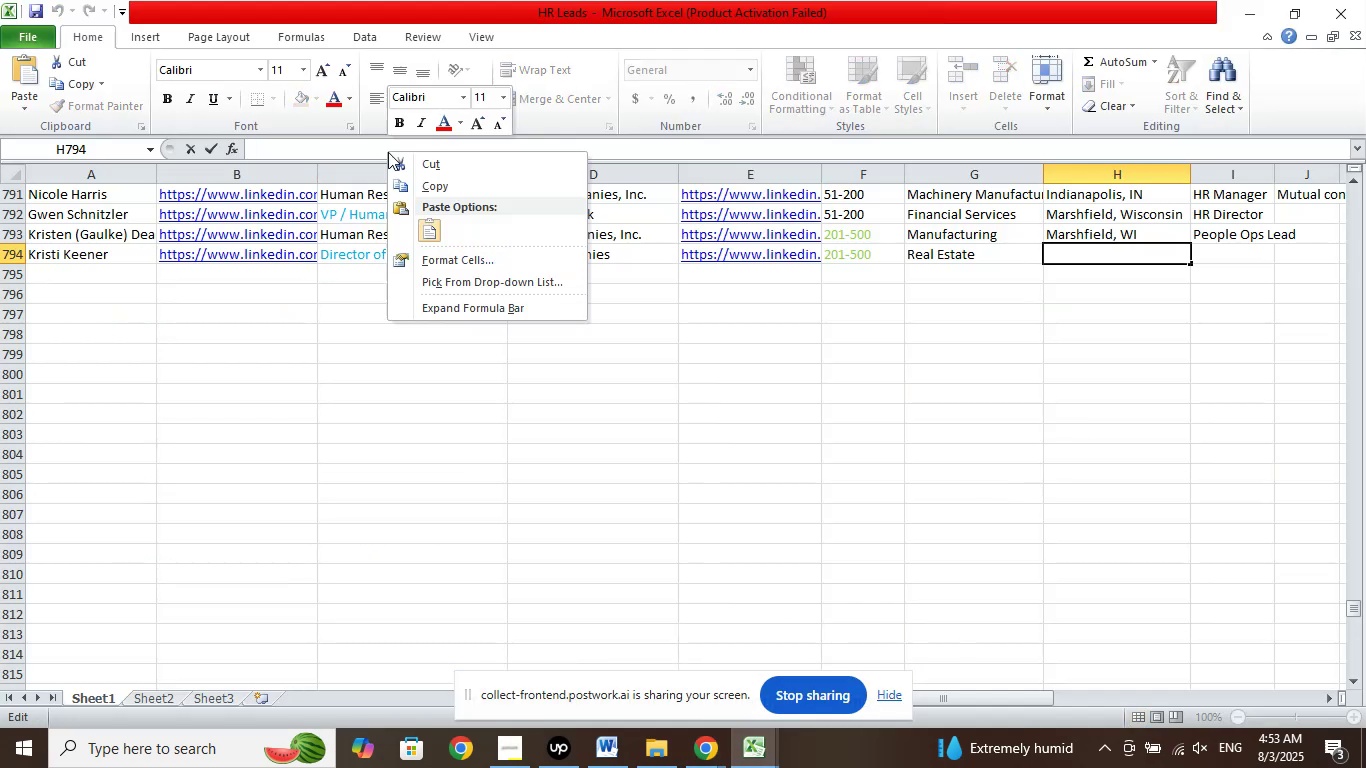 
right_click([386, 151])
 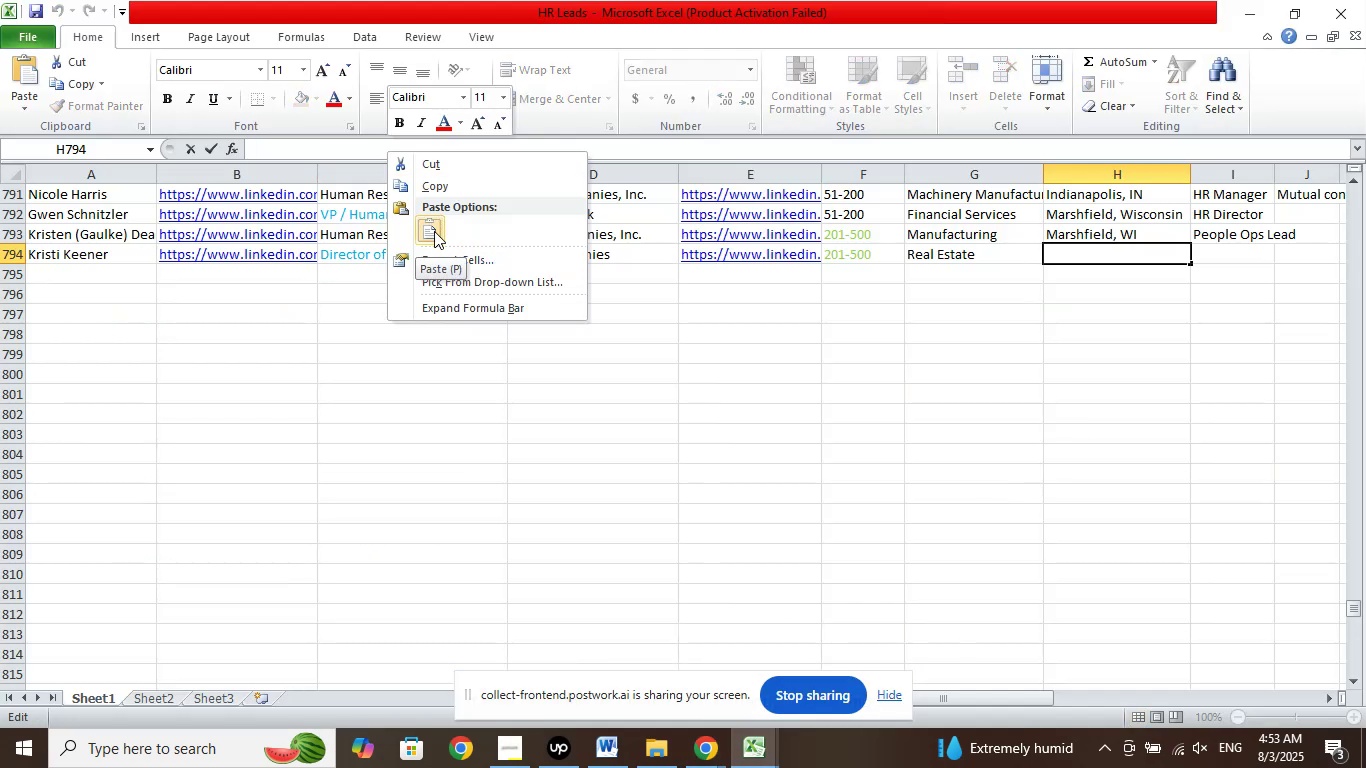 
left_click([434, 231])
 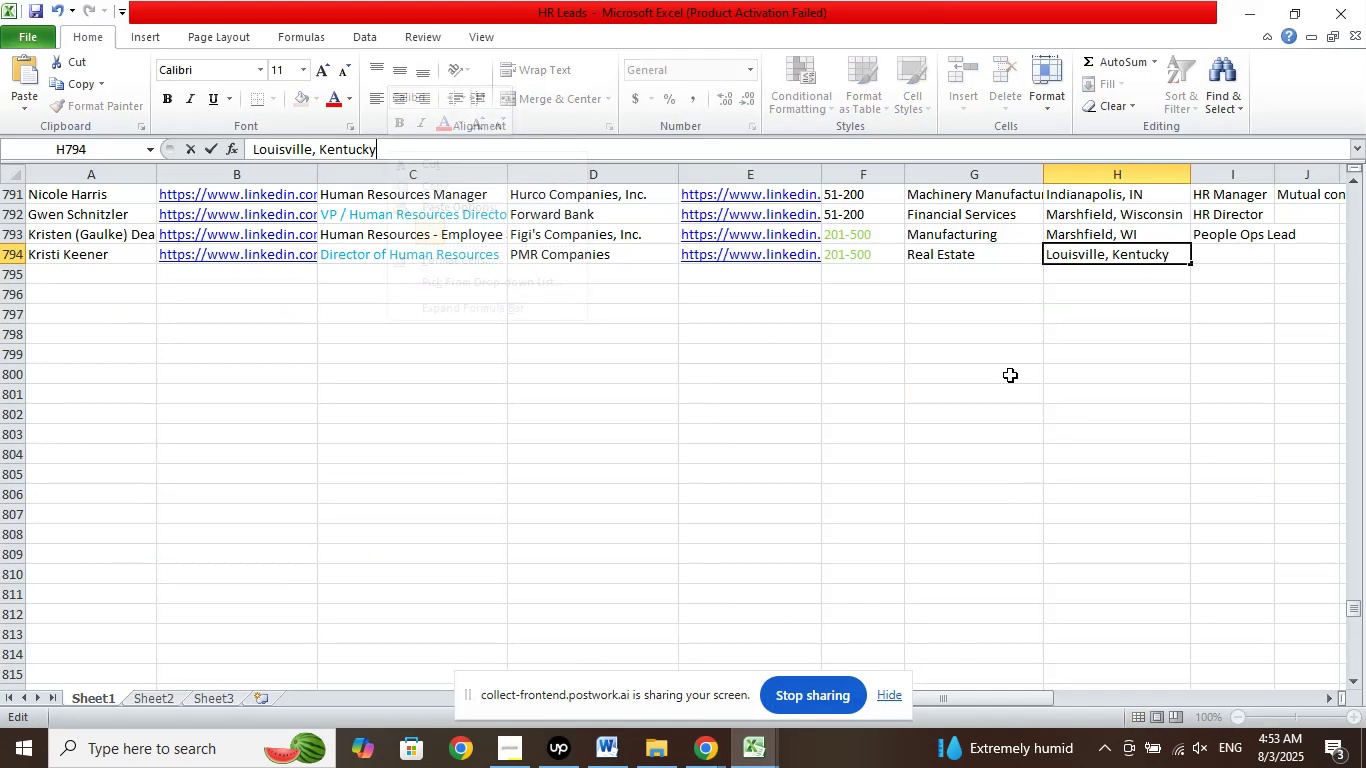 
left_click_drag(start_coordinate=[1010, 375], to_coordinate=[1023, 377])
 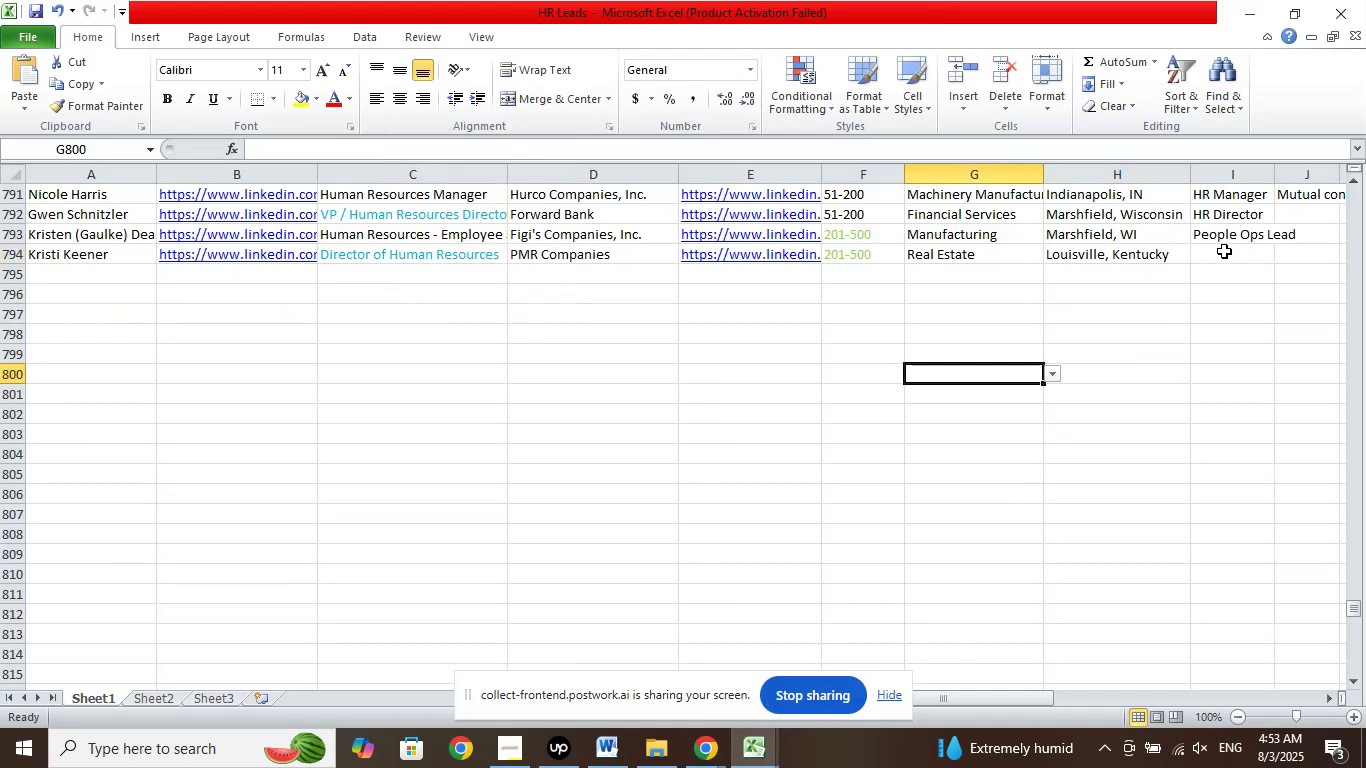 
left_click([1224, 251])
 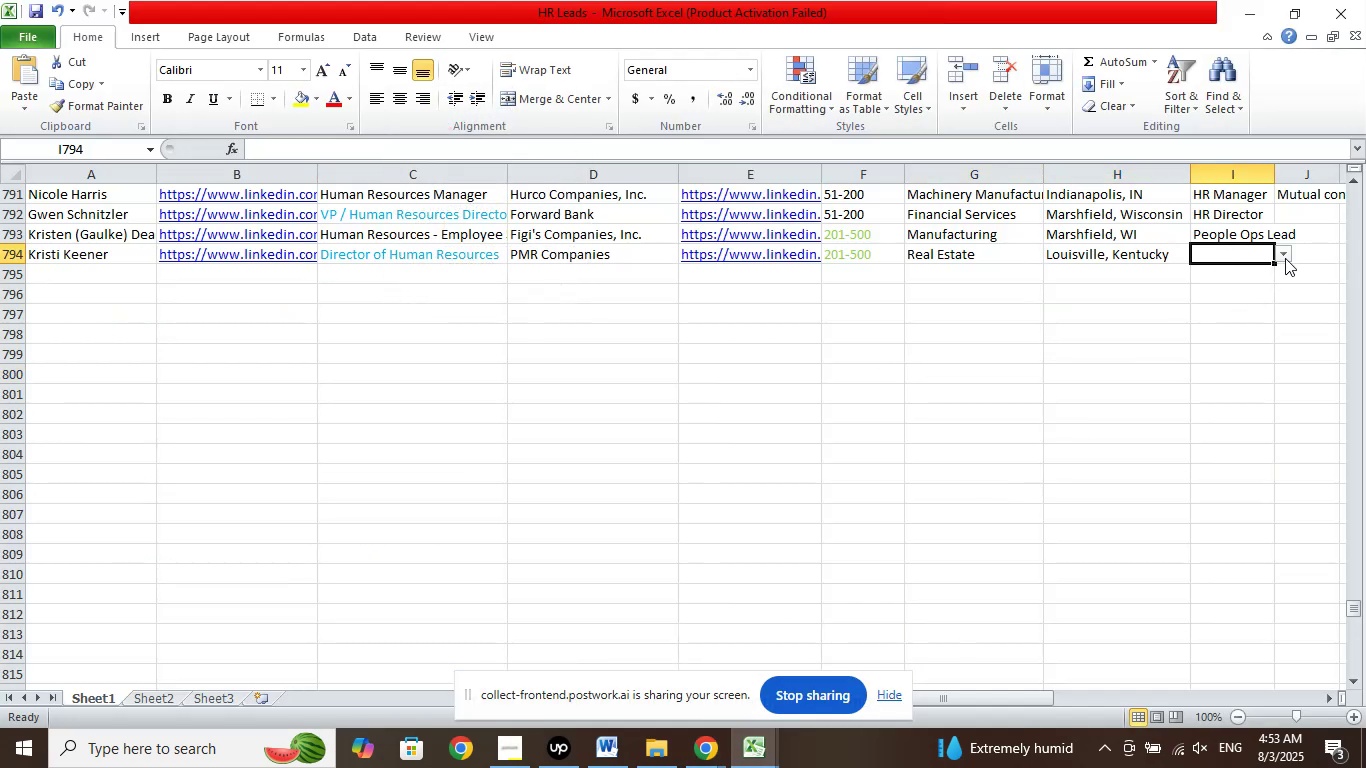 
left_click([1286, 256])
 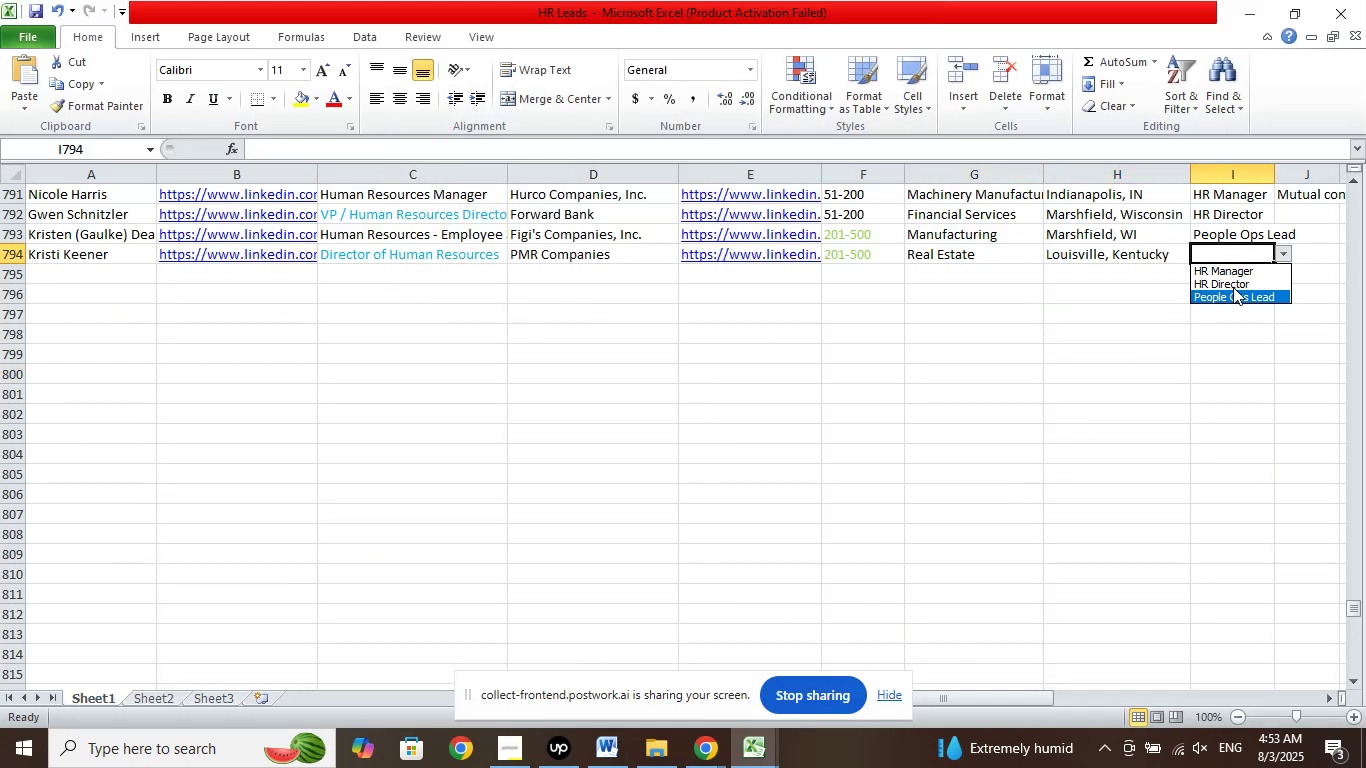 
left_click([1233, 287])
 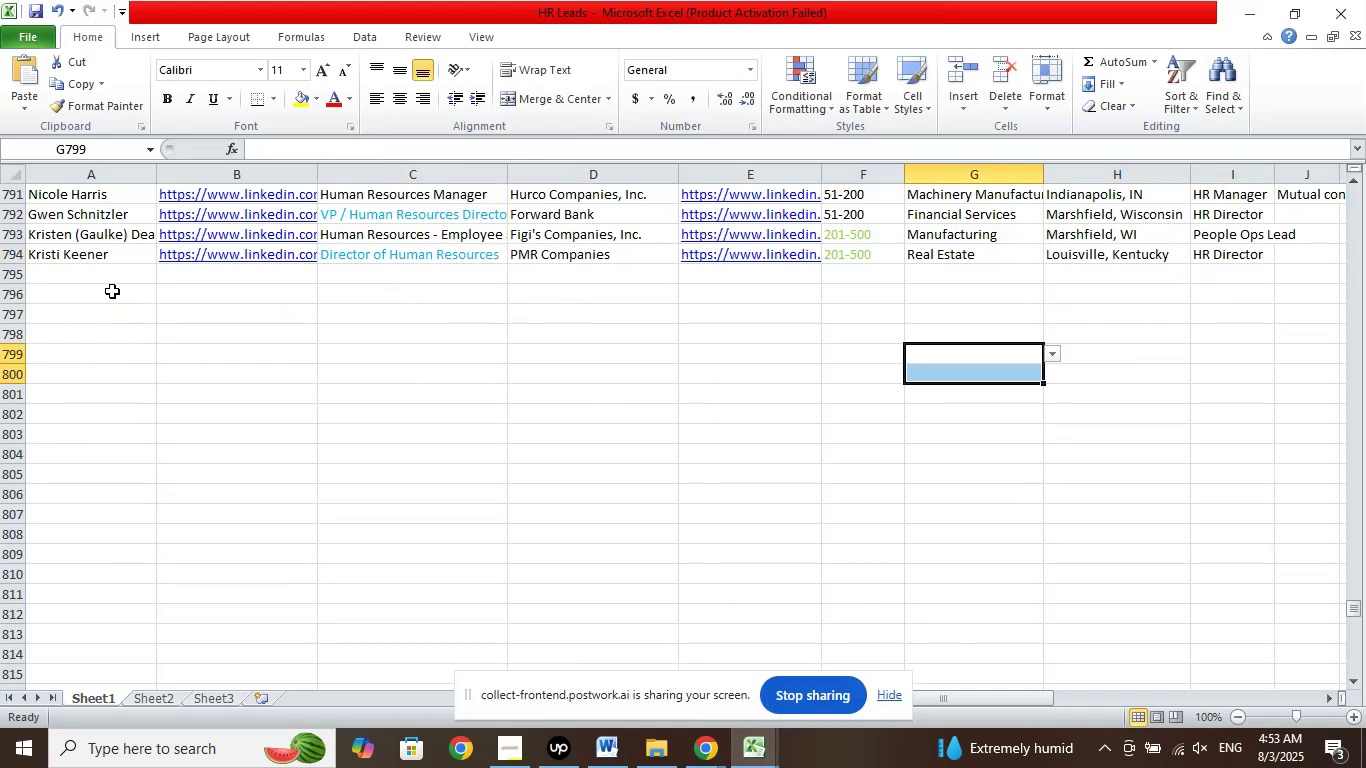 
left_click([109, 281])
 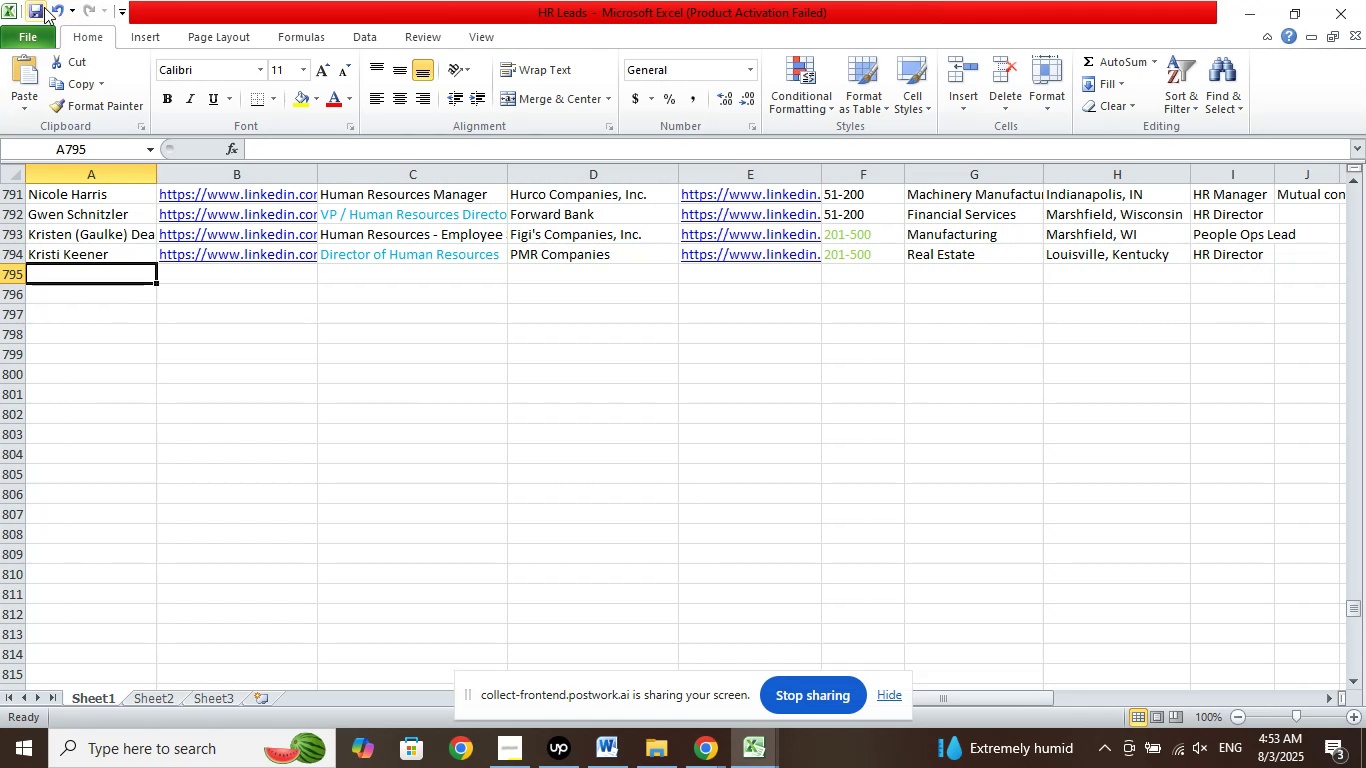 
left_click([34, 10])
 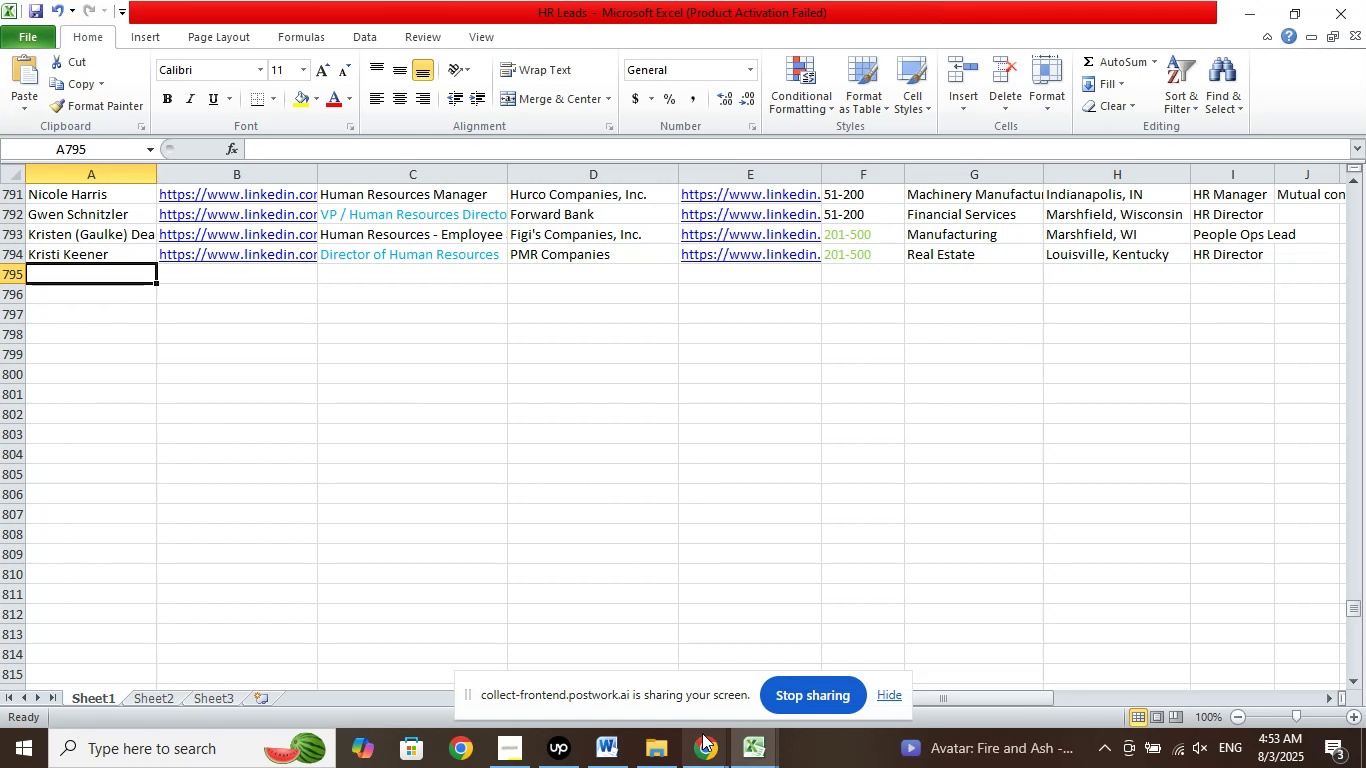 
left_click([702, 738])
 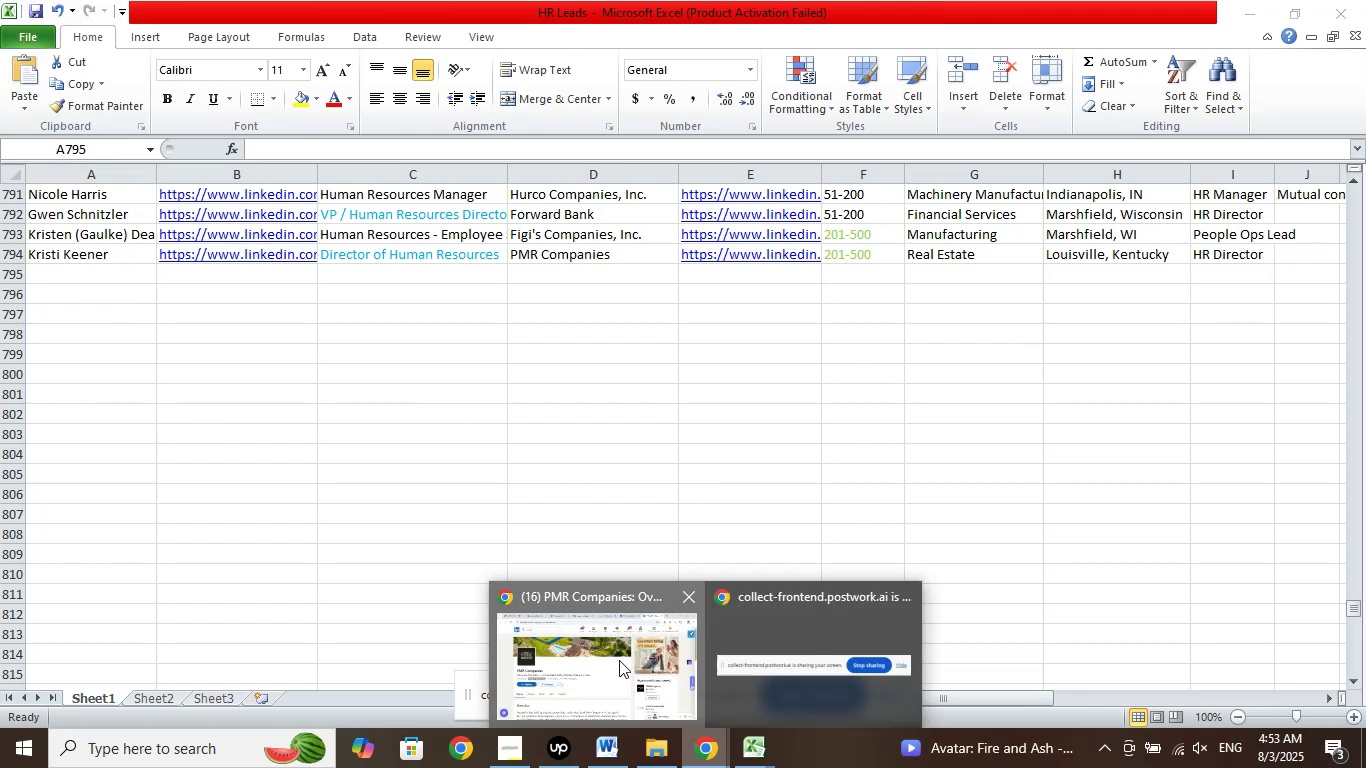 
left_click([619, 660])
 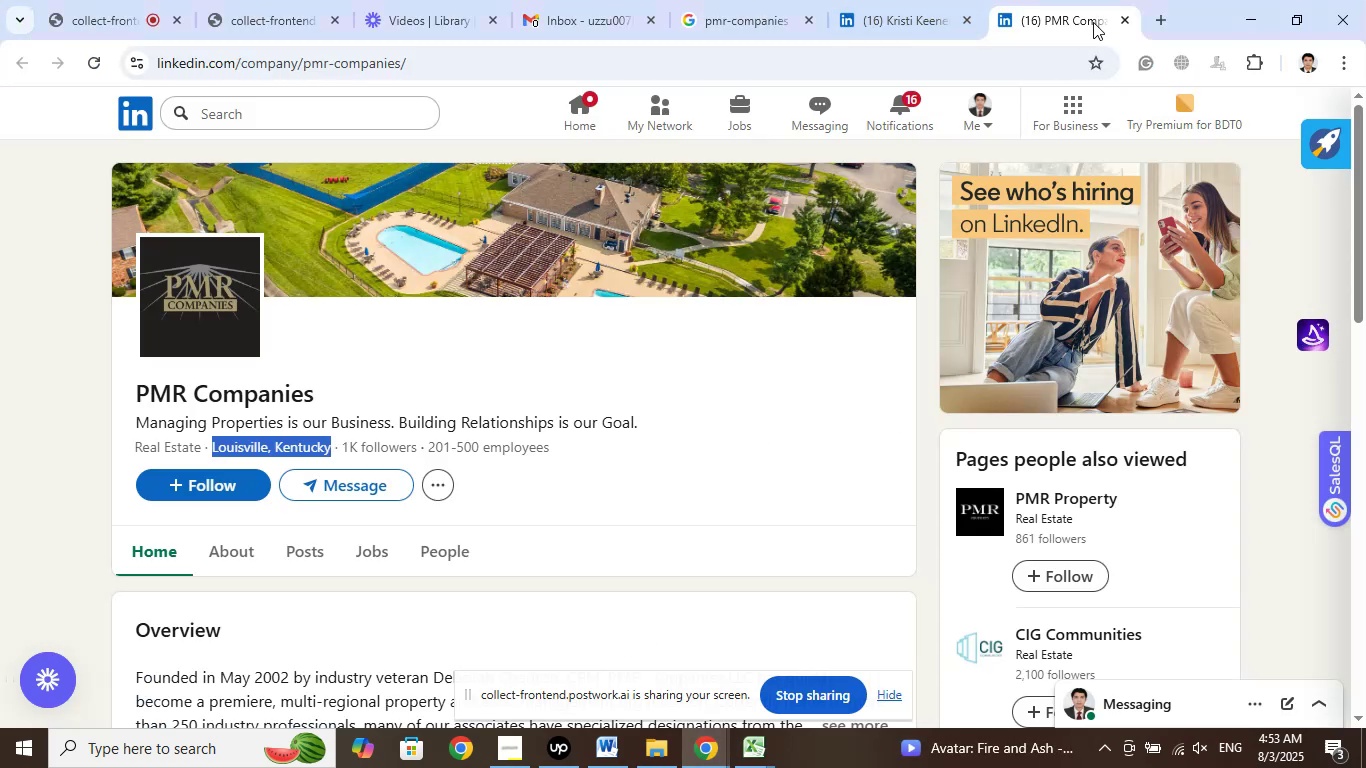 
left_click([1128, 21])
 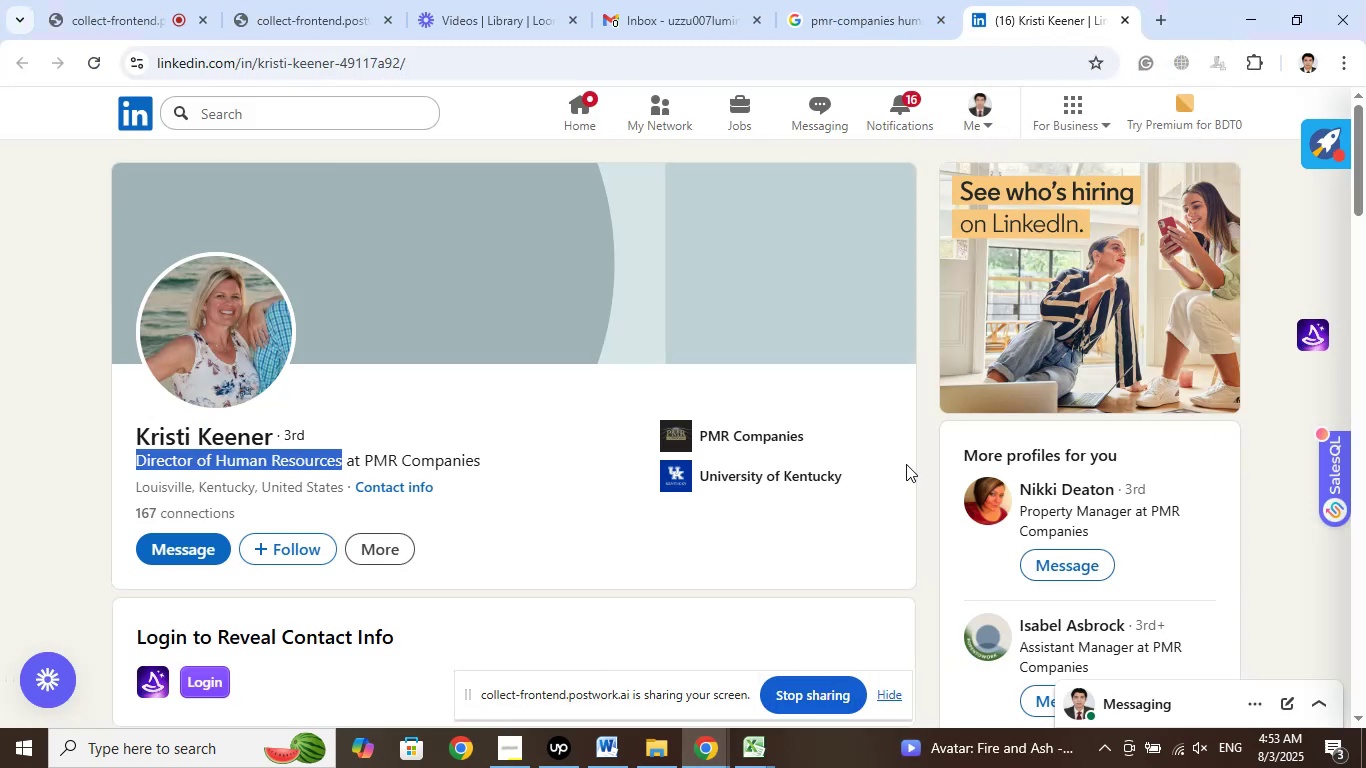 
scroll: coordinate [1220, 285], scroll_direction: down, amount: 6.0
 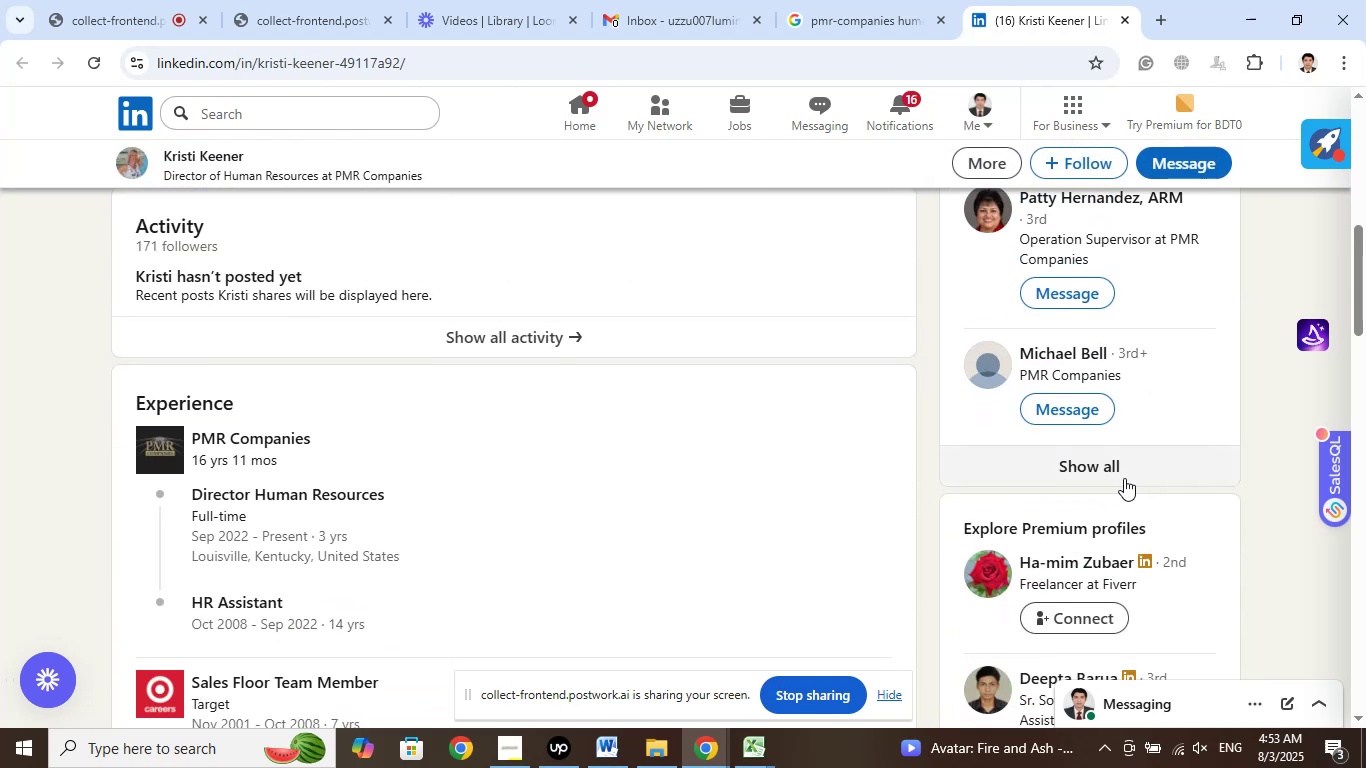 
left_click([1120, 475])
 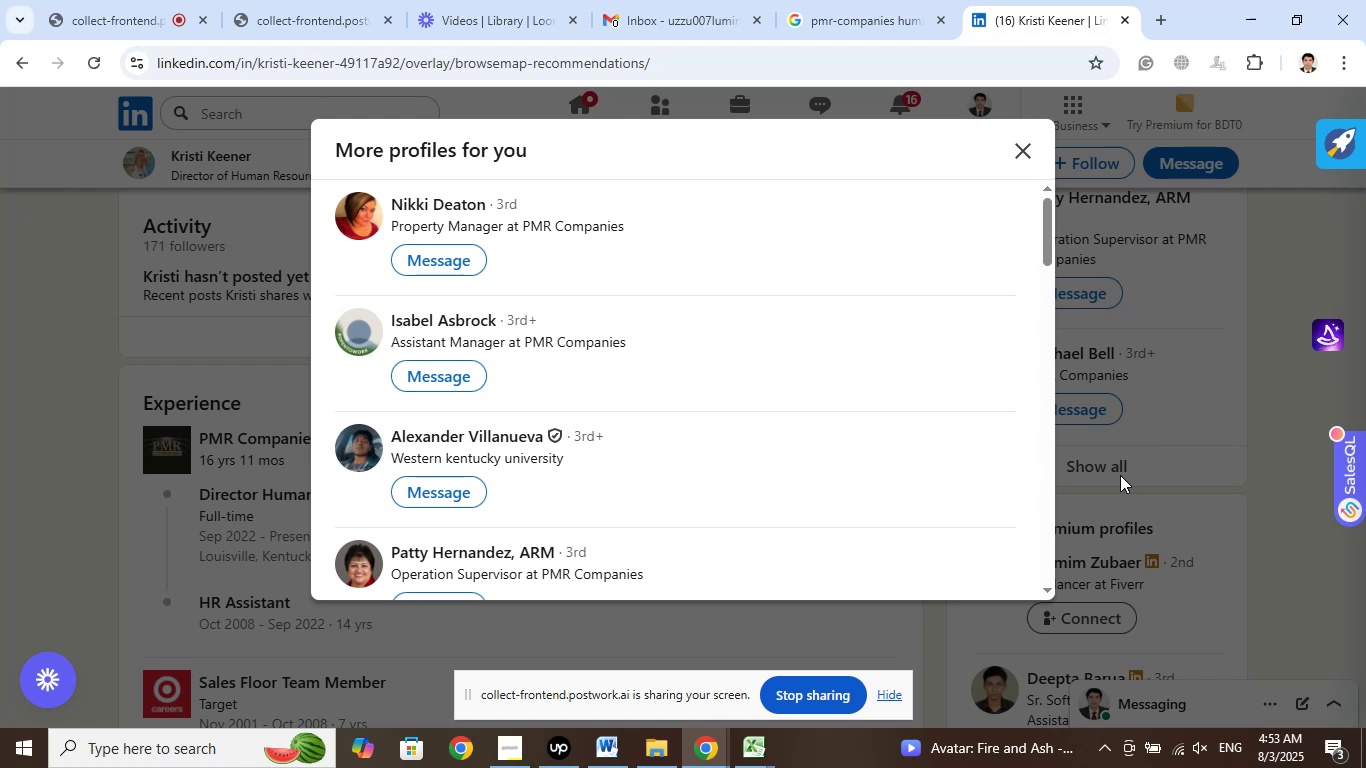 
wait(6.22)
 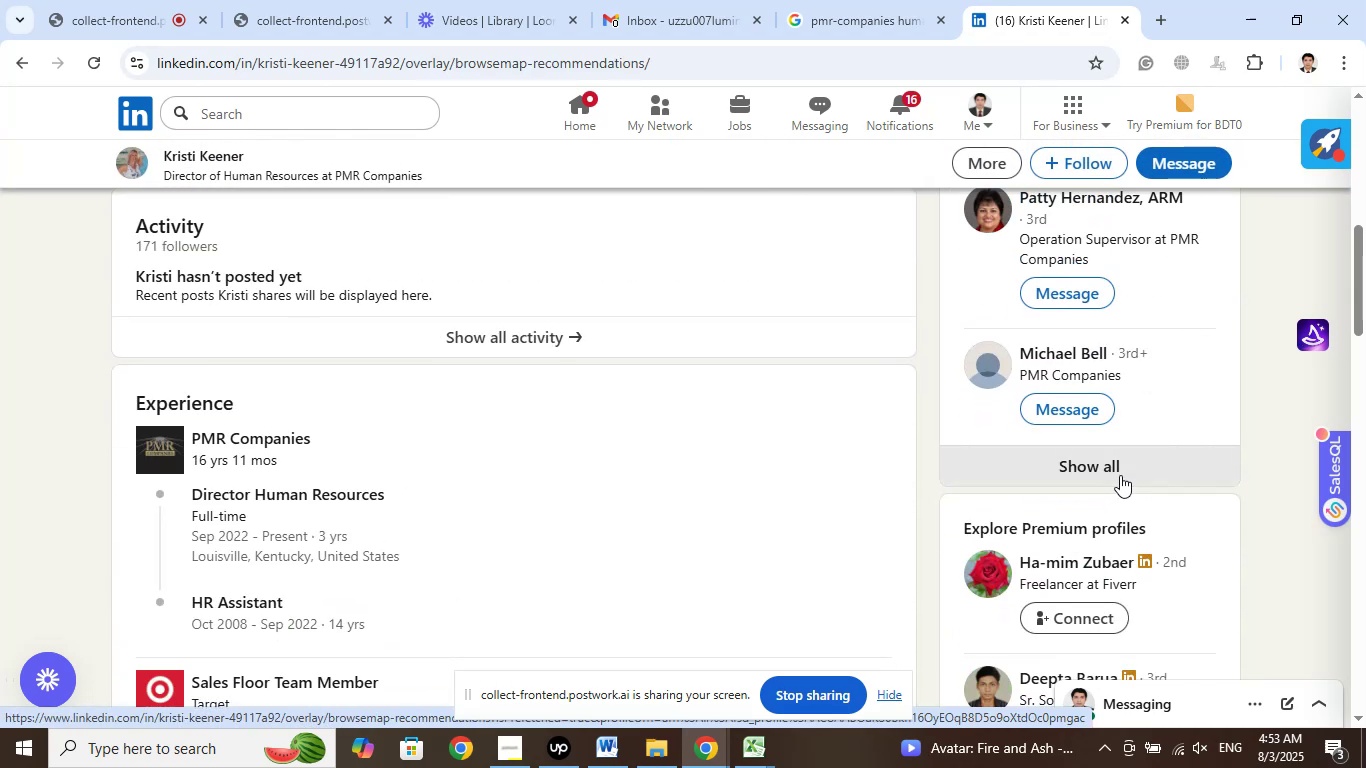 
scroll: coordinate [846, 399], scroll_direction: down, amount: 9.0
 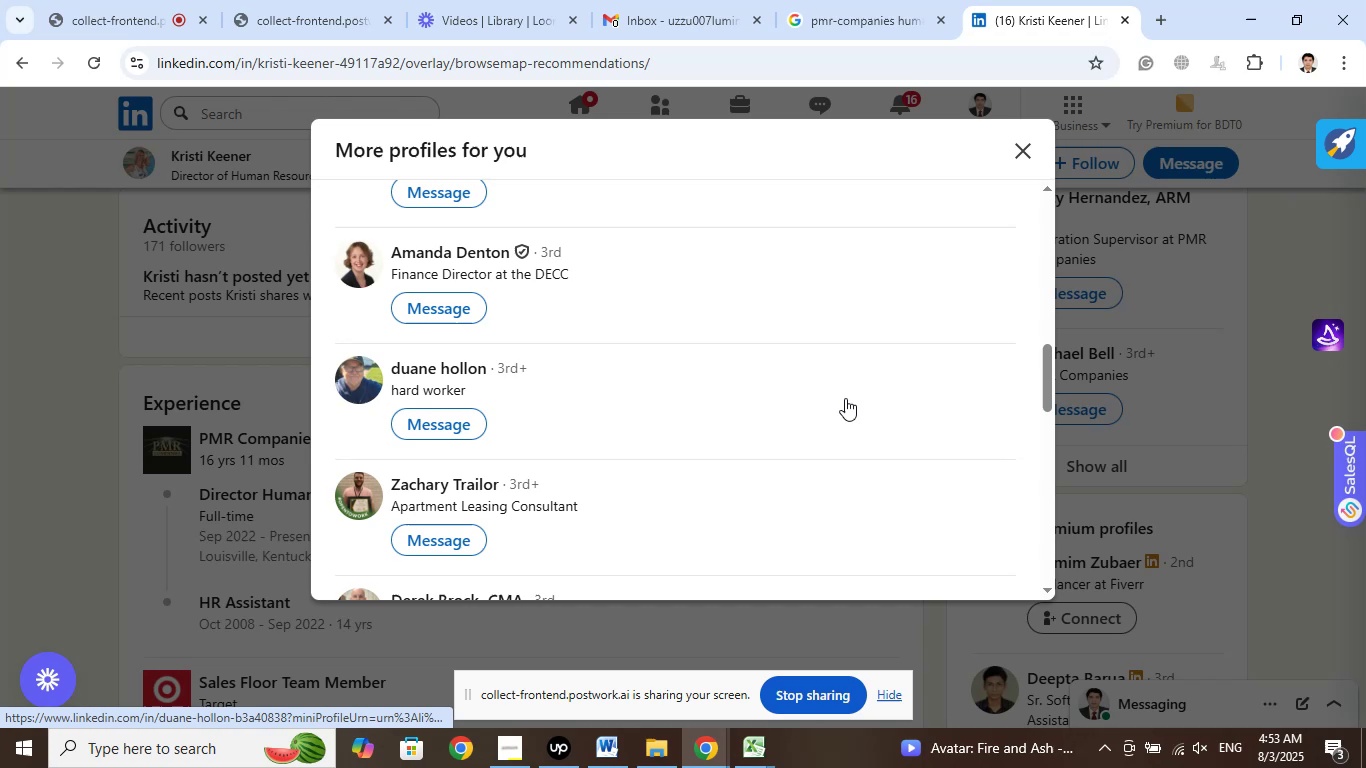 
scroll: coordinate [772, 327], scroll_direction: down, amount: 5.0
 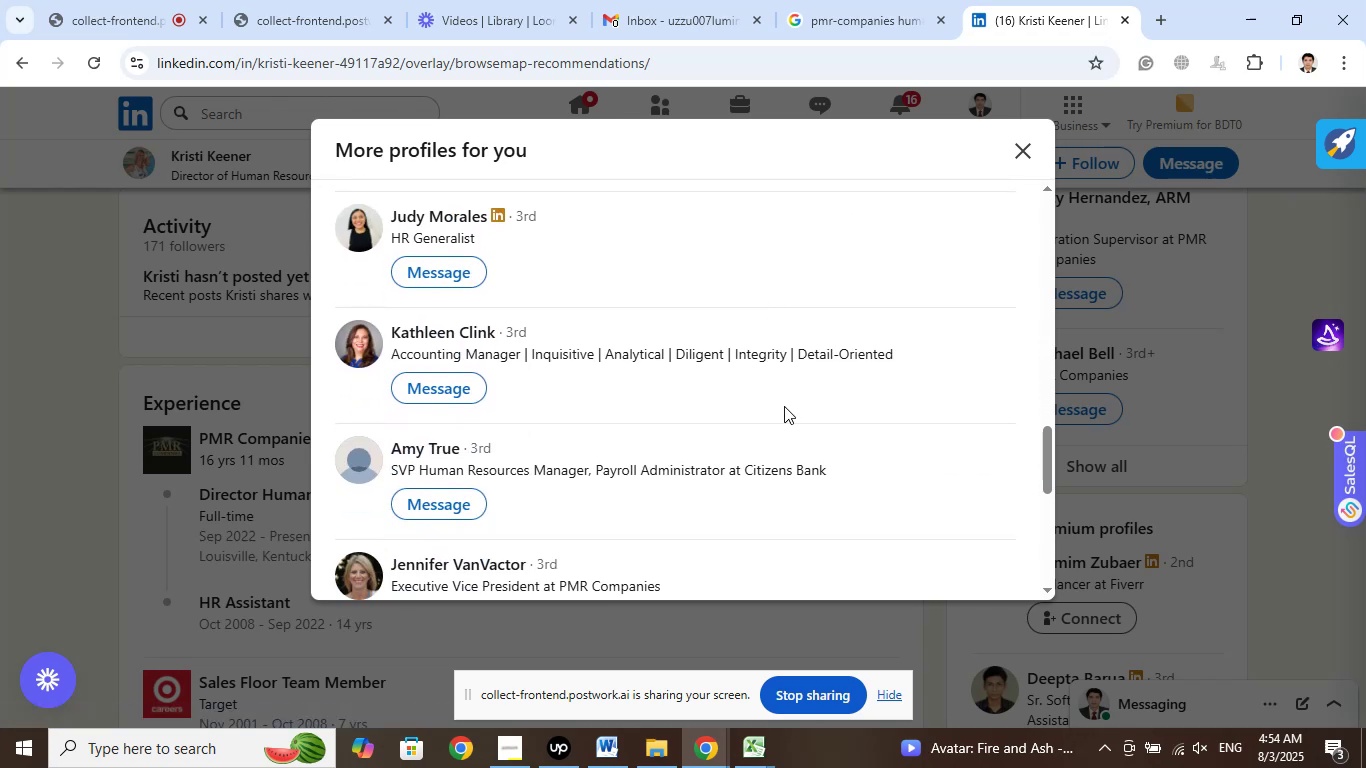 
wait(7.47)
 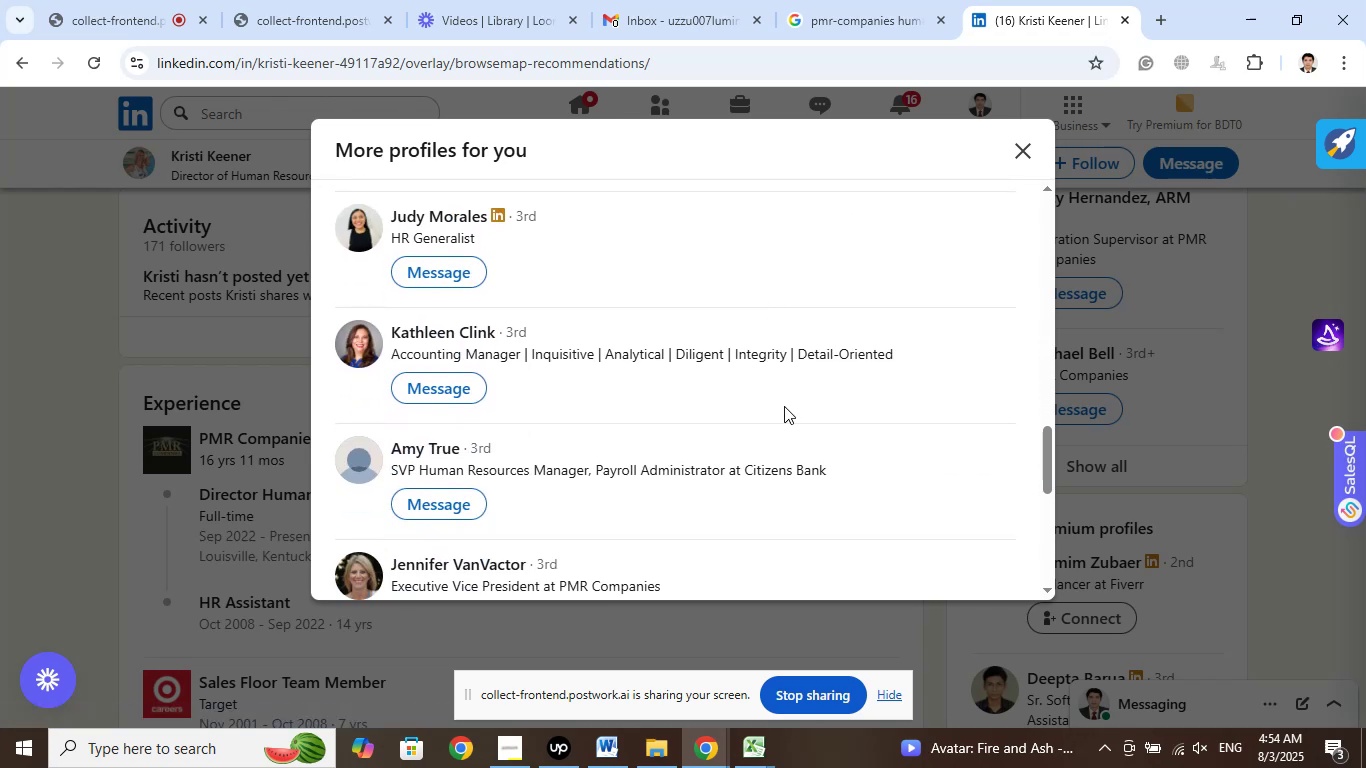 
right_click([428, 444])
 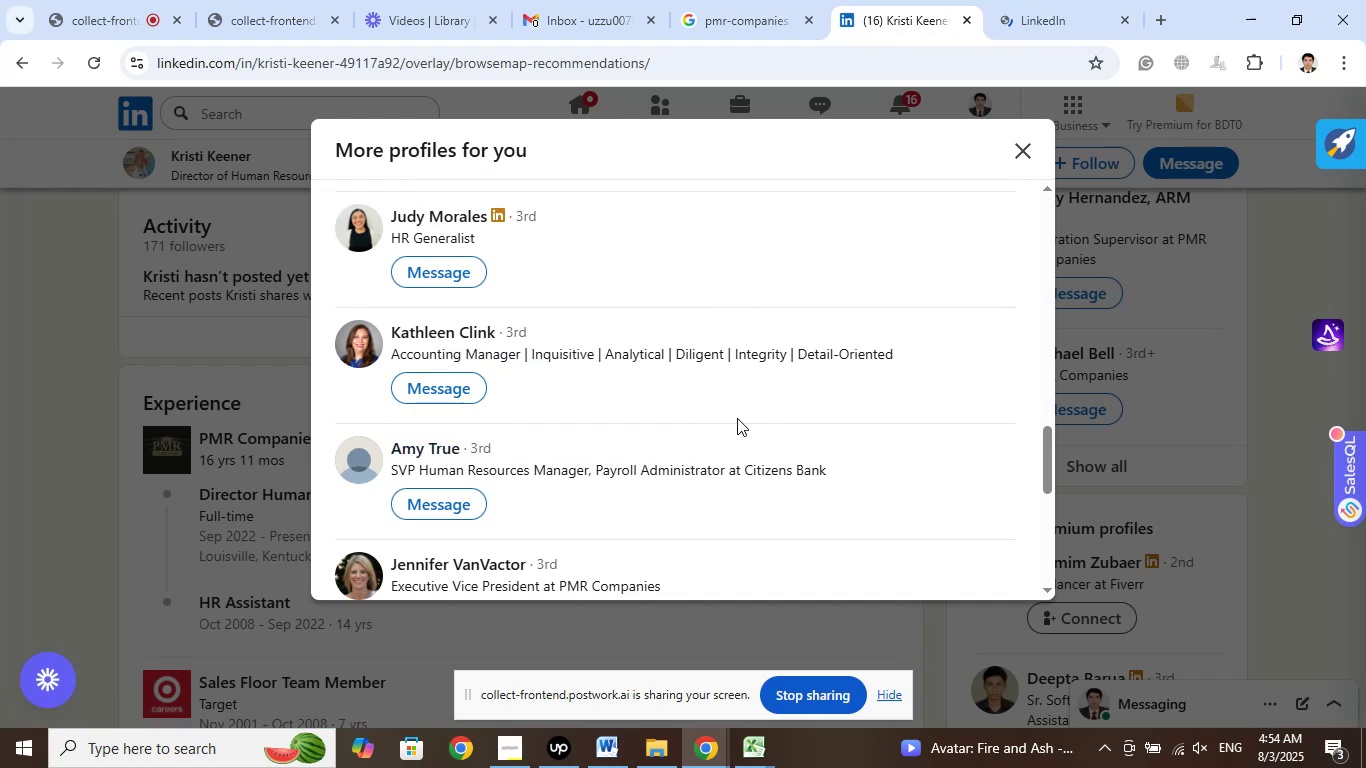 
scroll: coordinate [737, 418], scroll_direction: down, amount: 5.0
 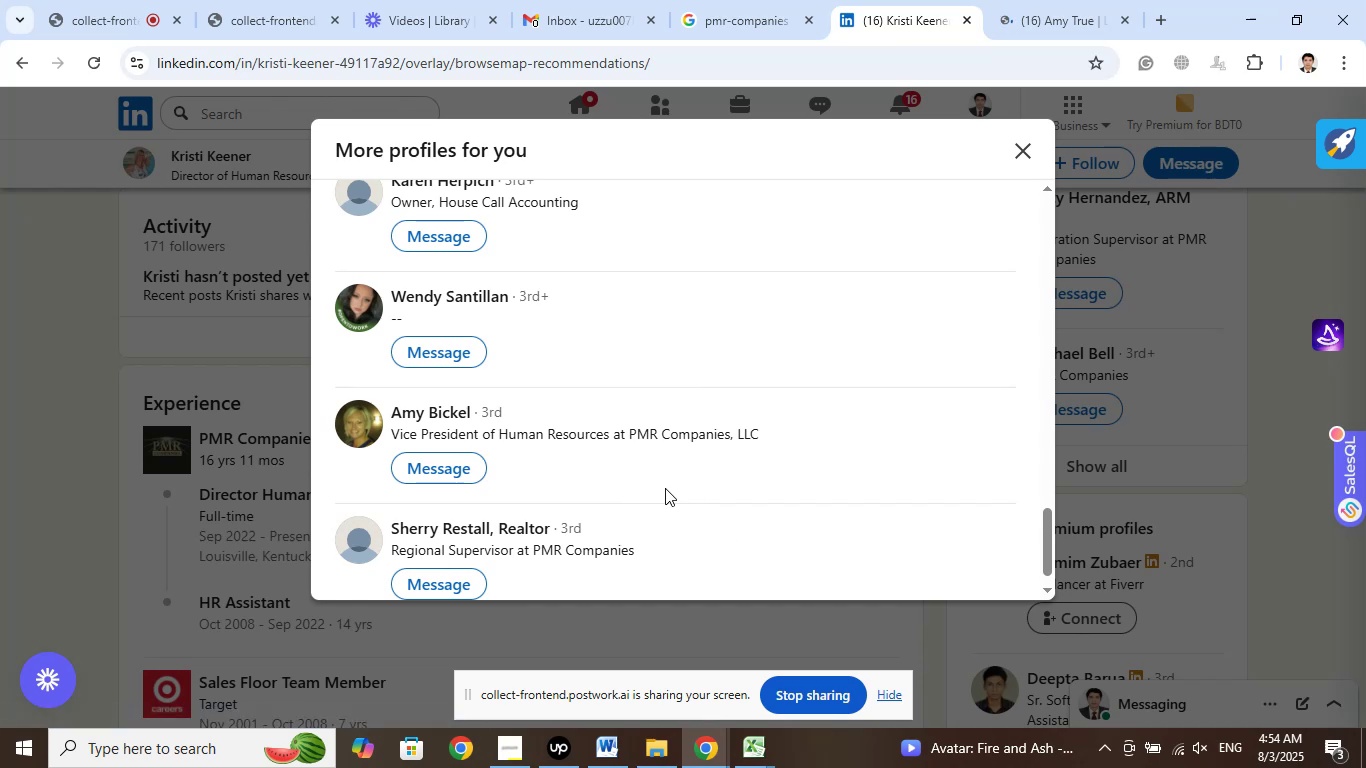 
wait(6.44)
 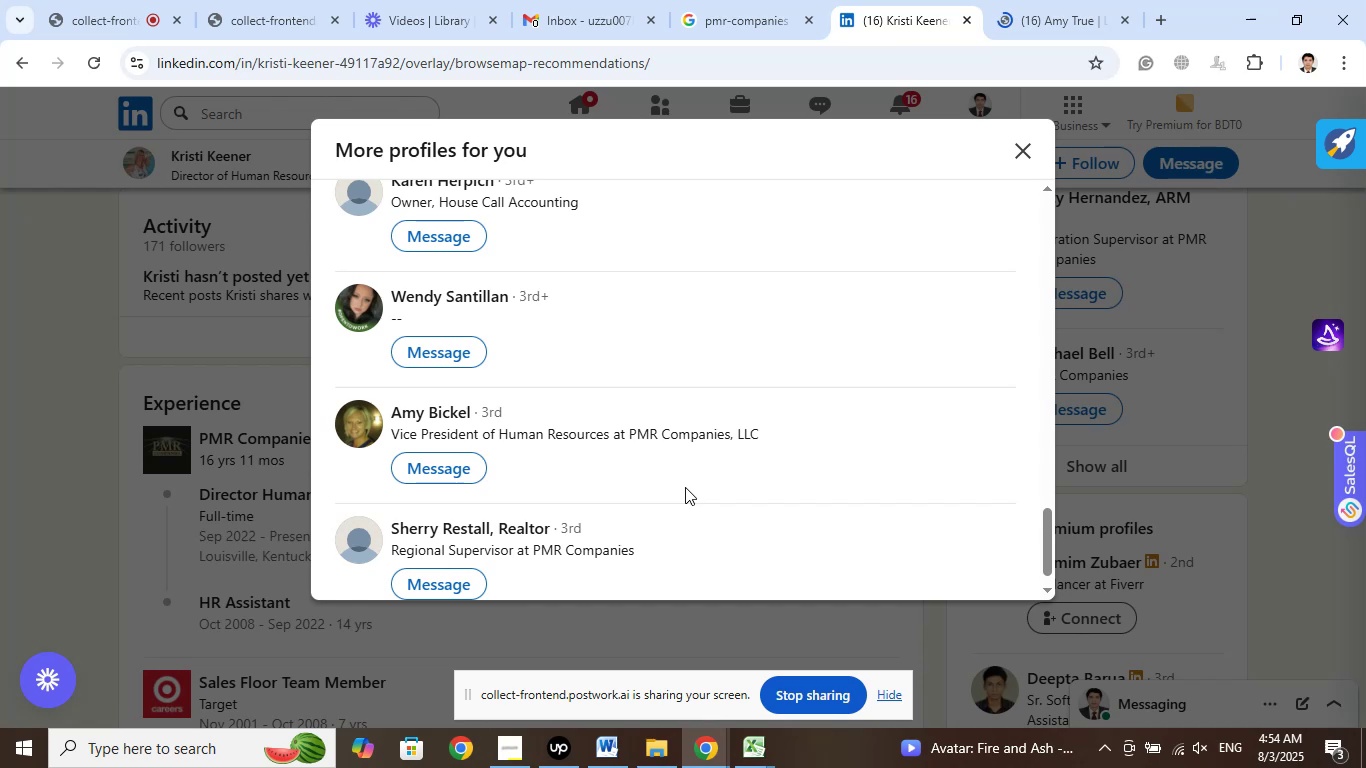 
right_click([446, 412])
 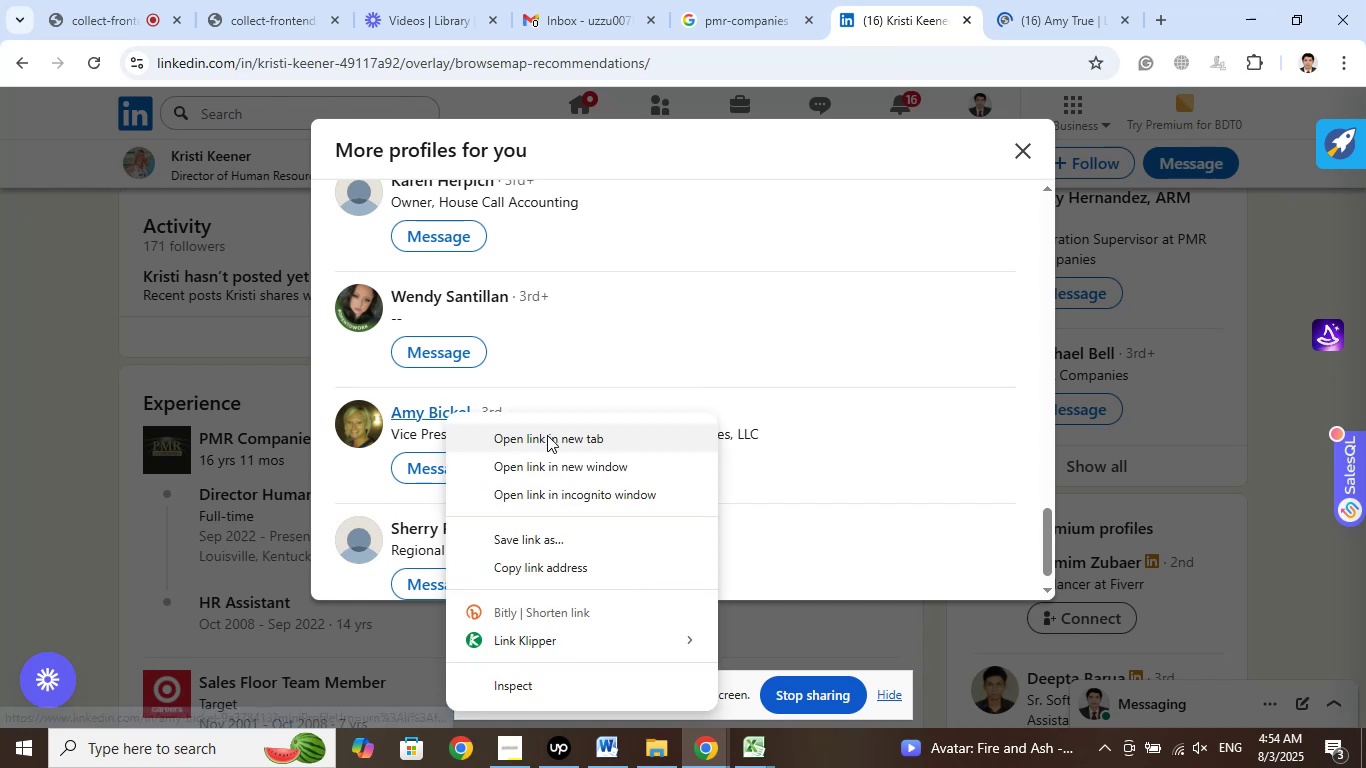 
left_click([547, 435])
 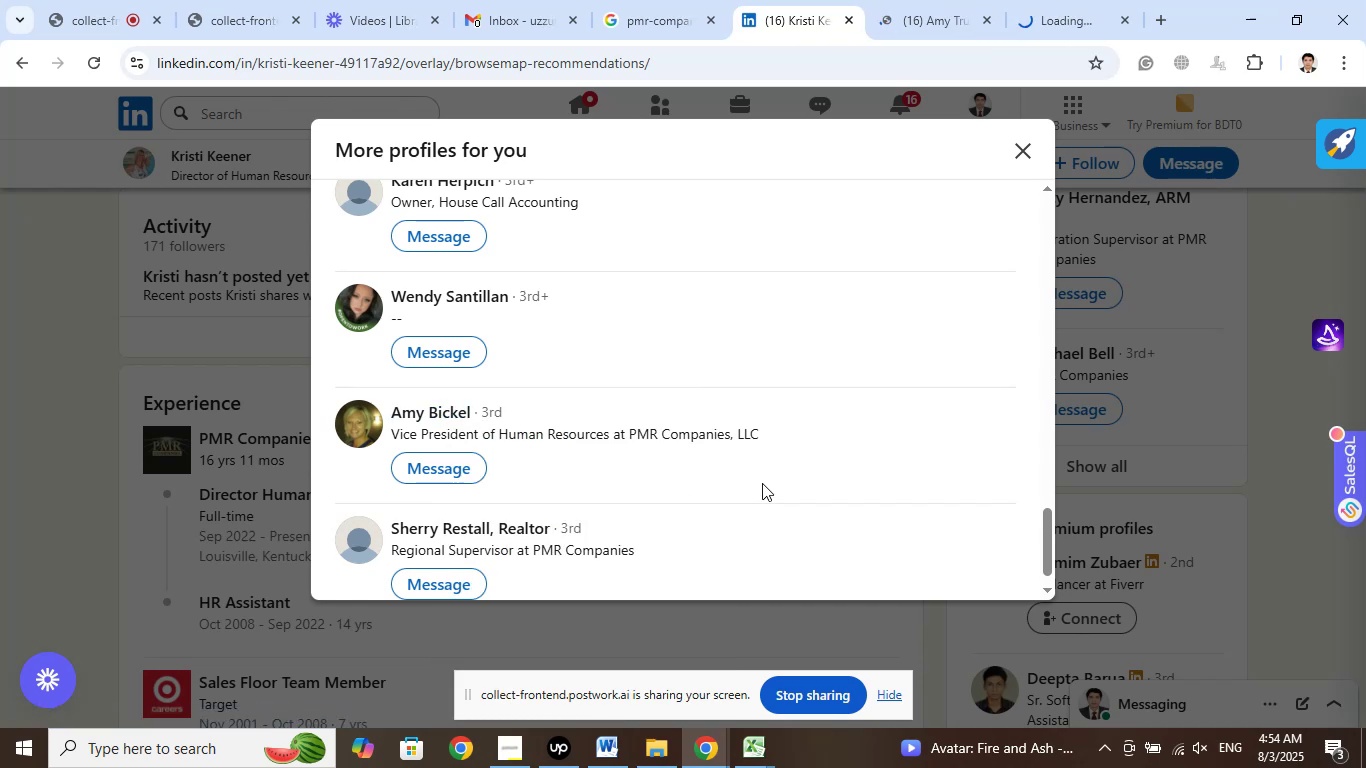 
scroll: coordinate [762, 483], scroll_direction: down, amount: 2.0
 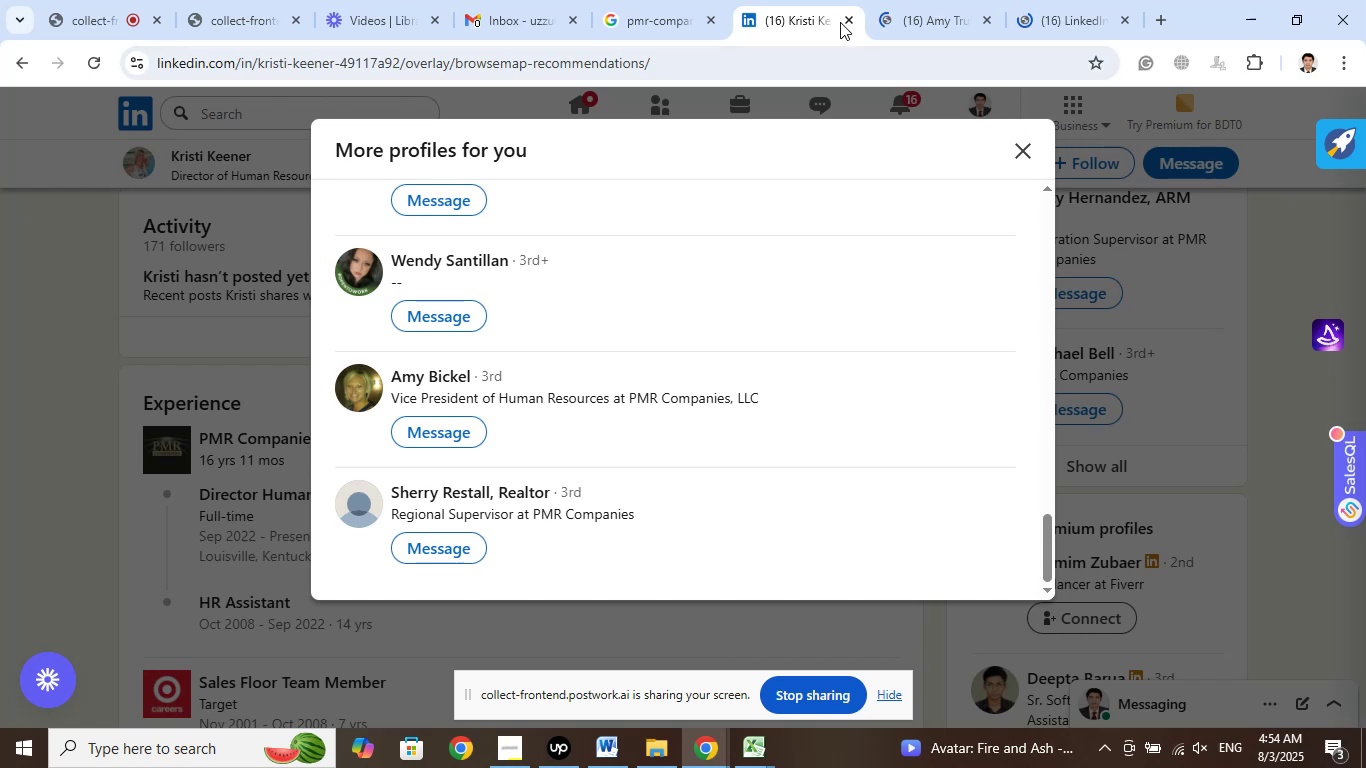 
wait(5.61)
 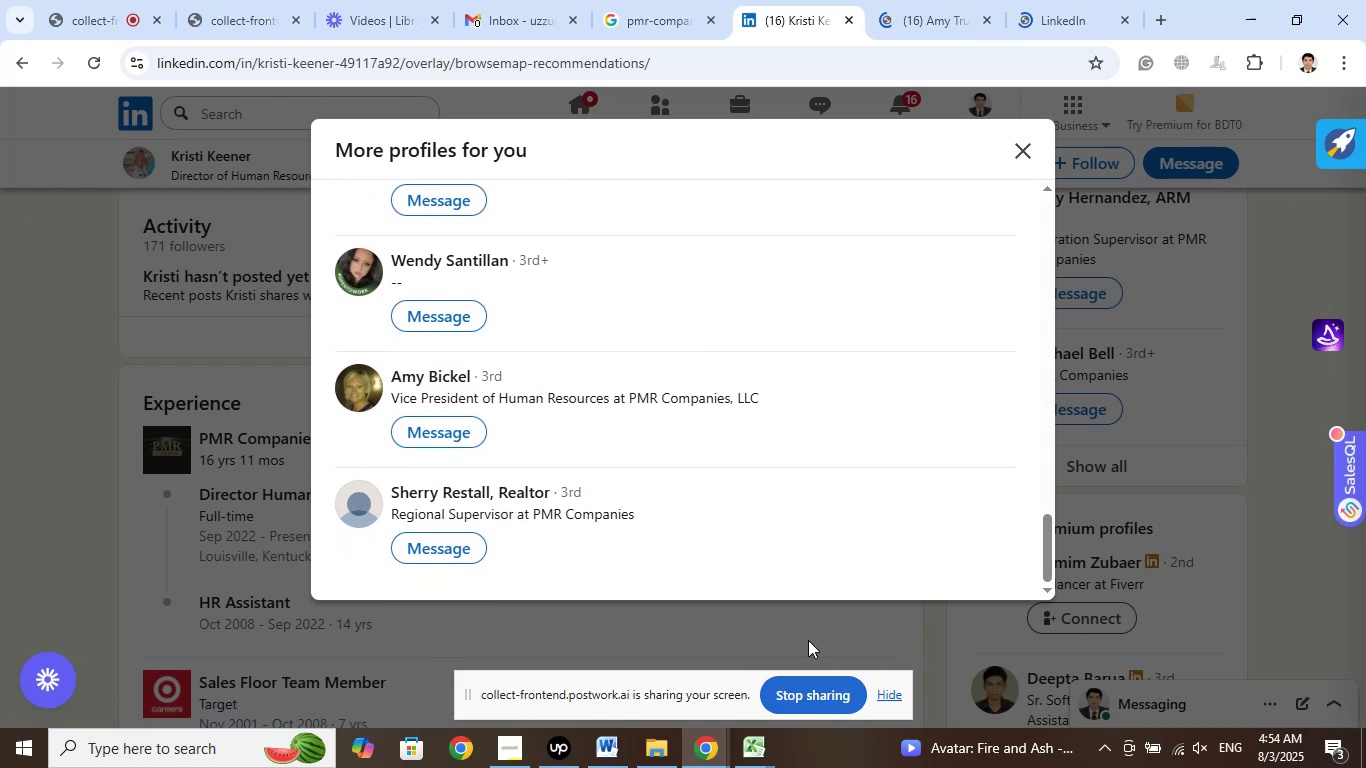 
left_click([852, 18])
 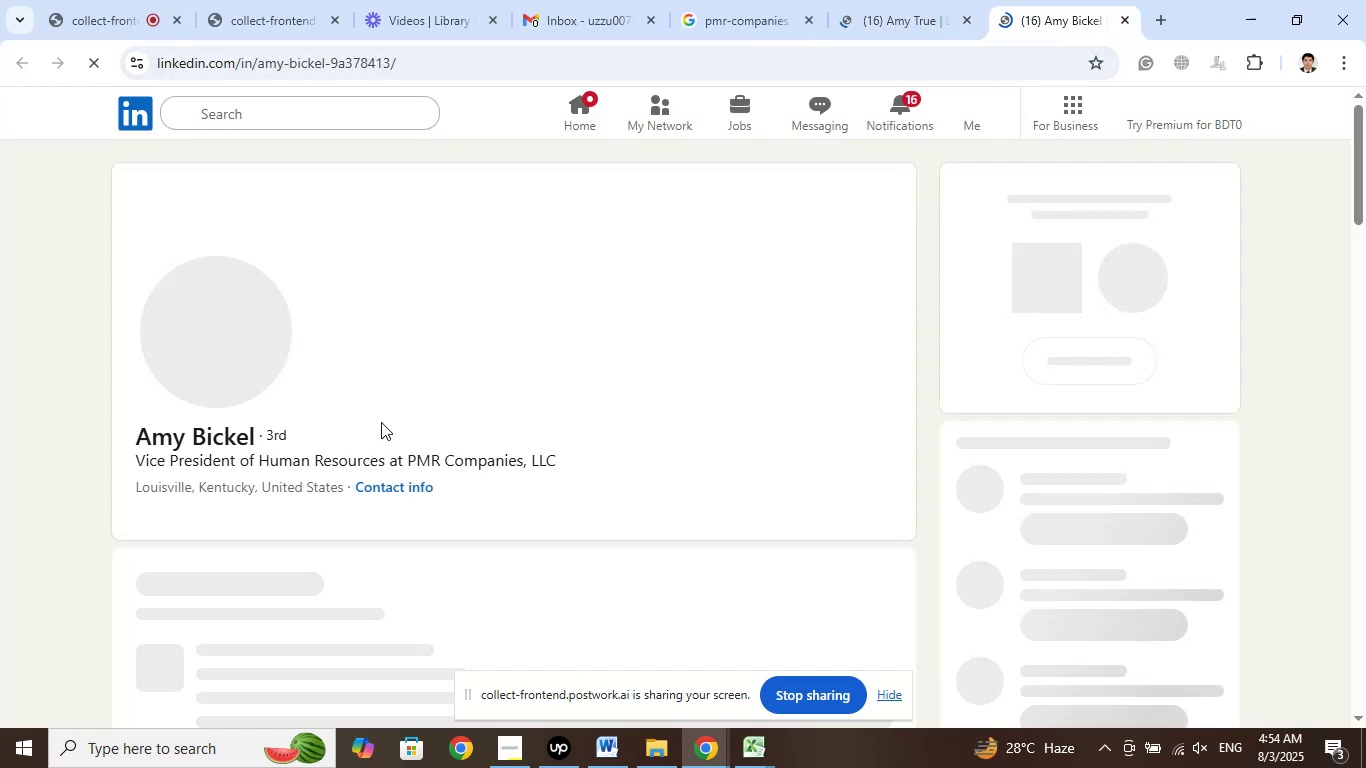 
wait(6.6)
 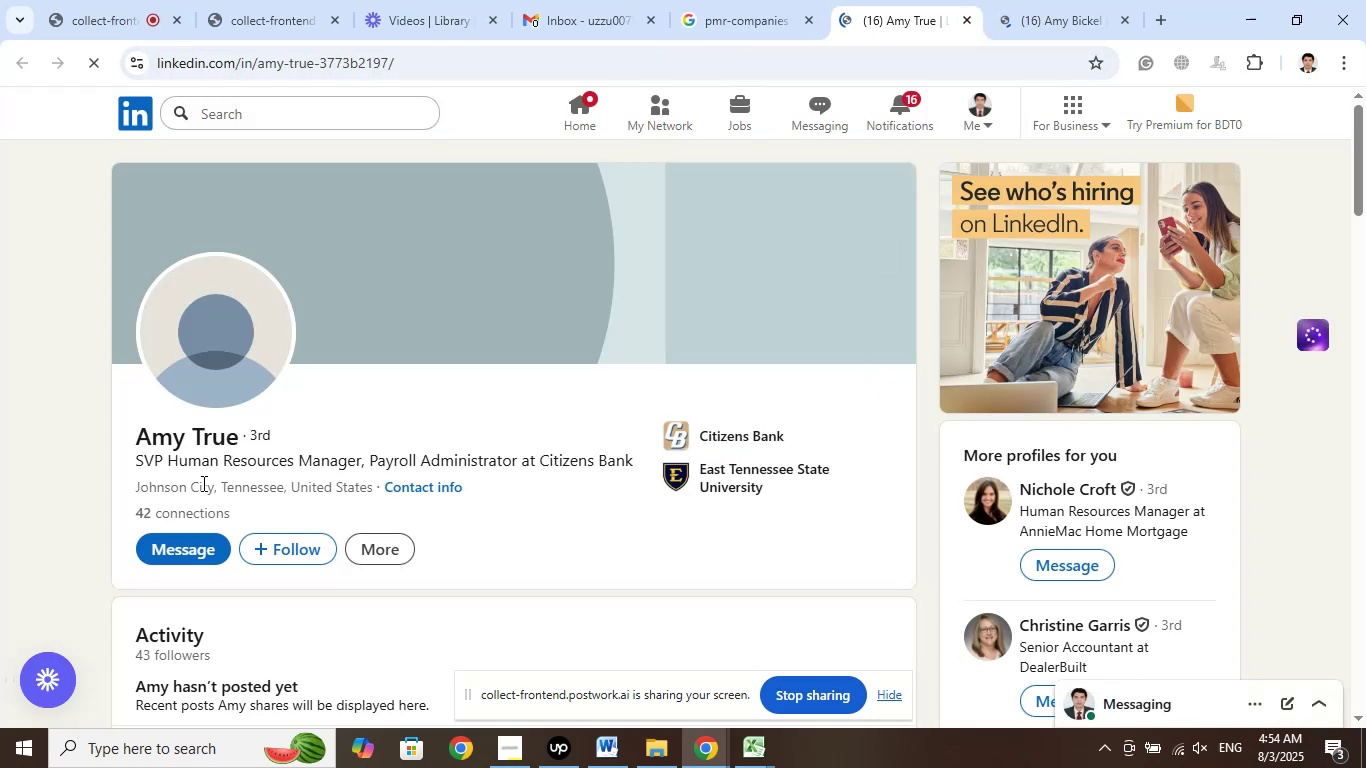 
left_click_drag(start_coordinate=[126, 437], to_coordinate=[254, 440])
 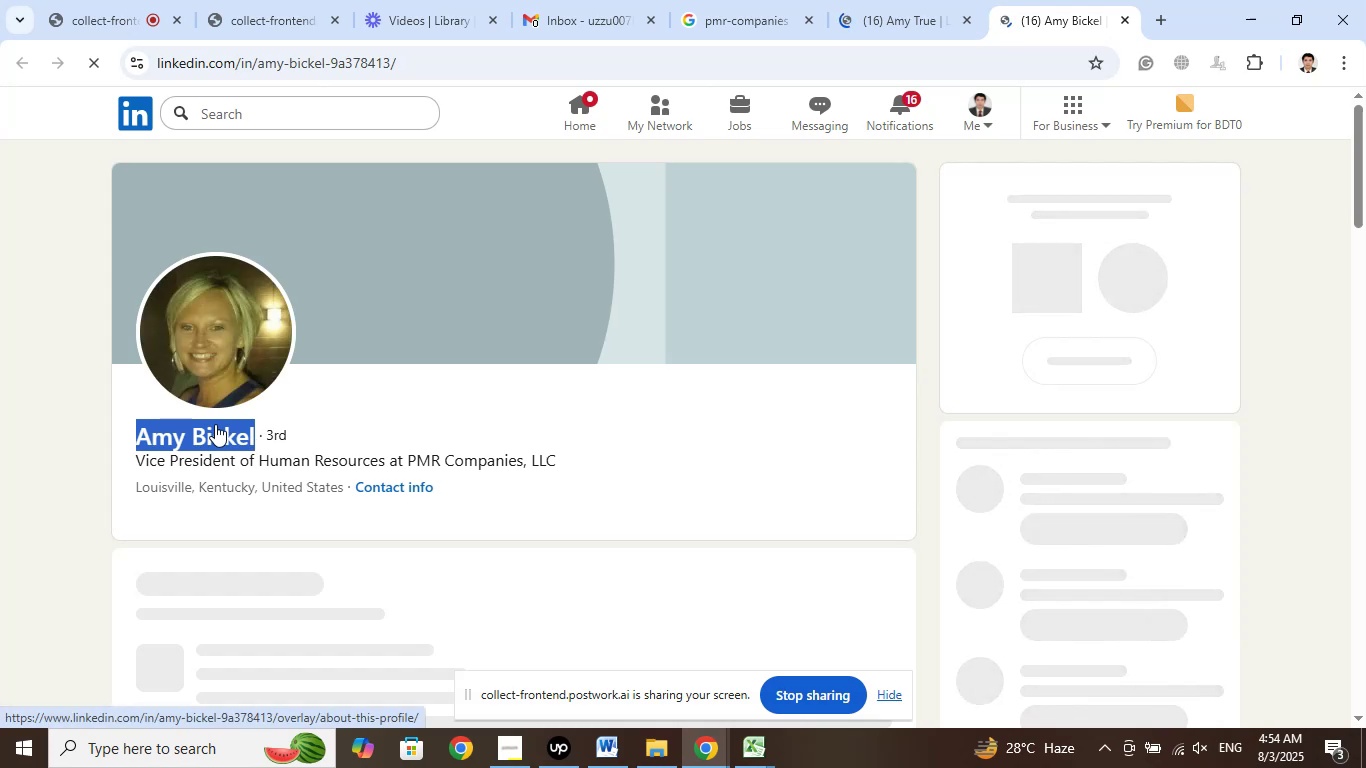 
right_click([215, 424])
 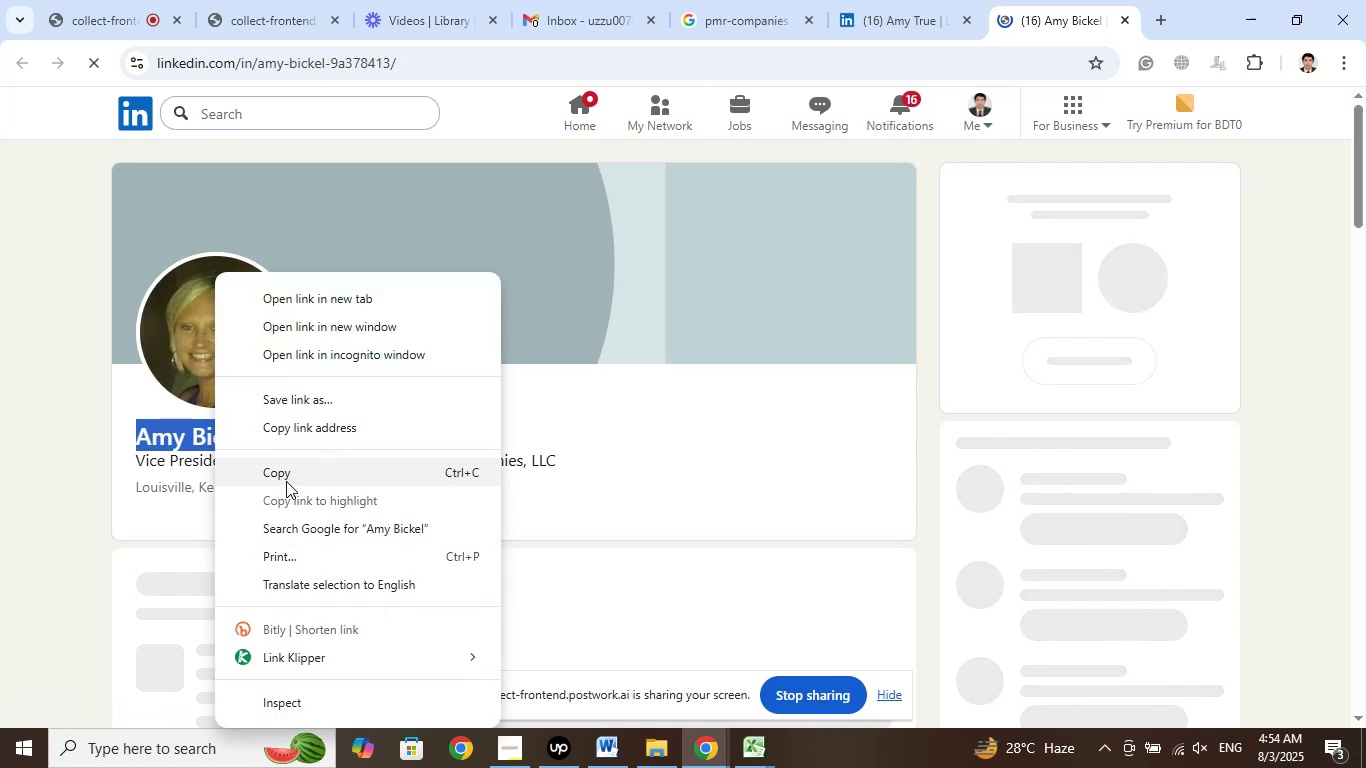 
left_click([286, 471])
 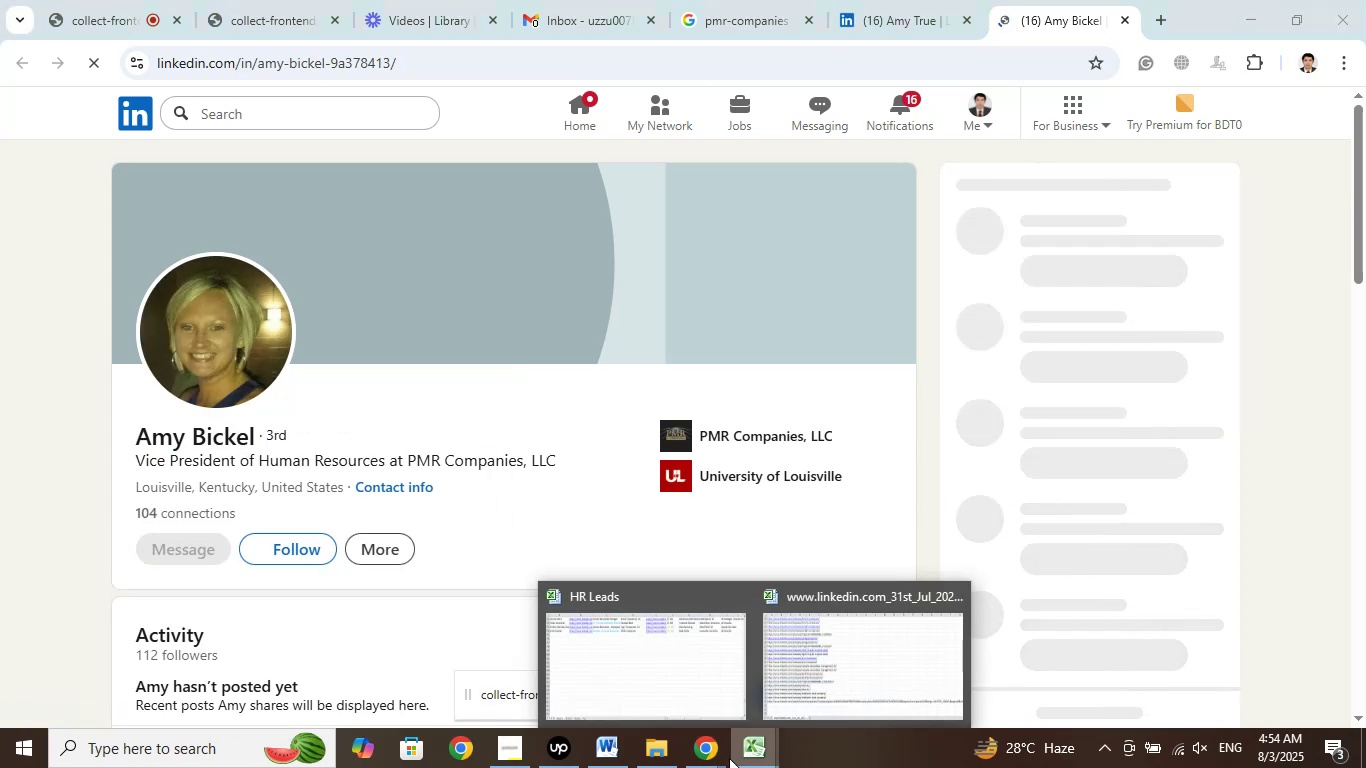 
left_click([649, 676])
 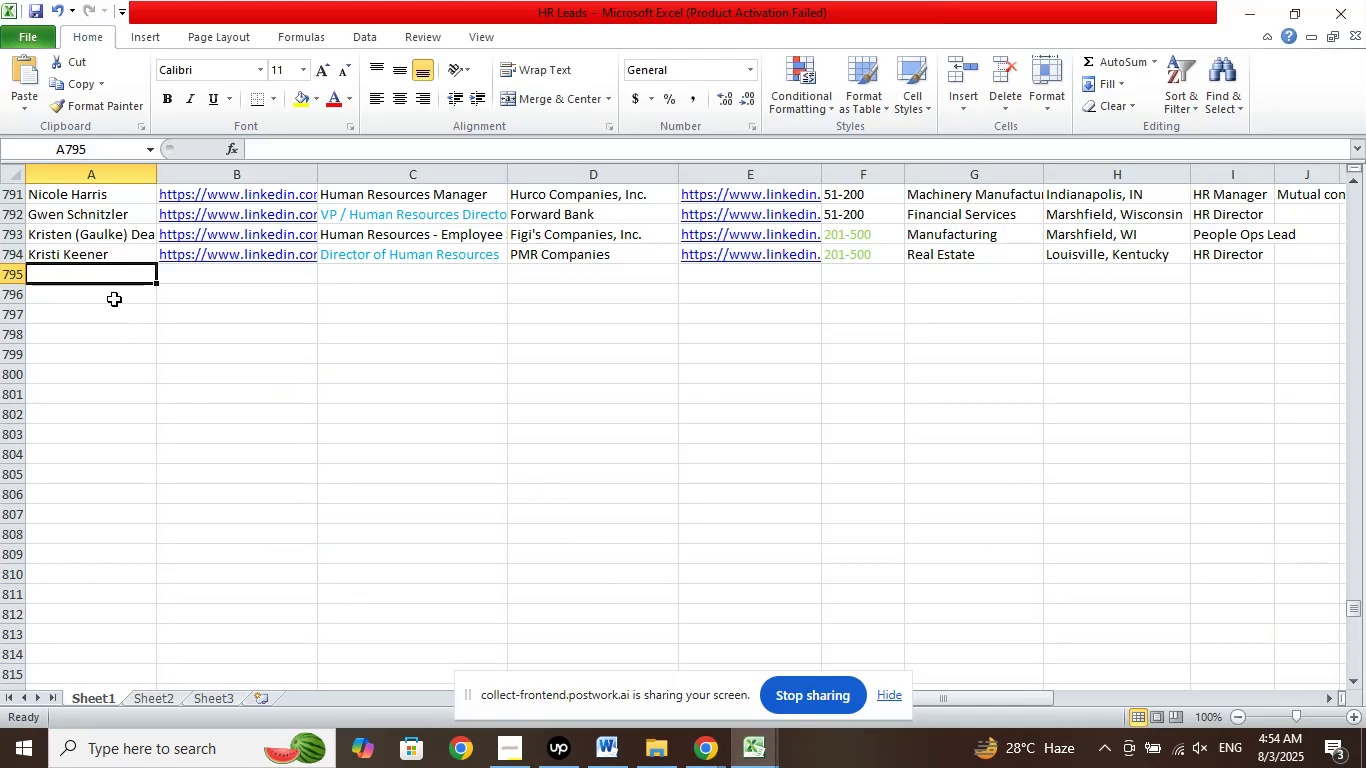 
left_click([108, 317])
 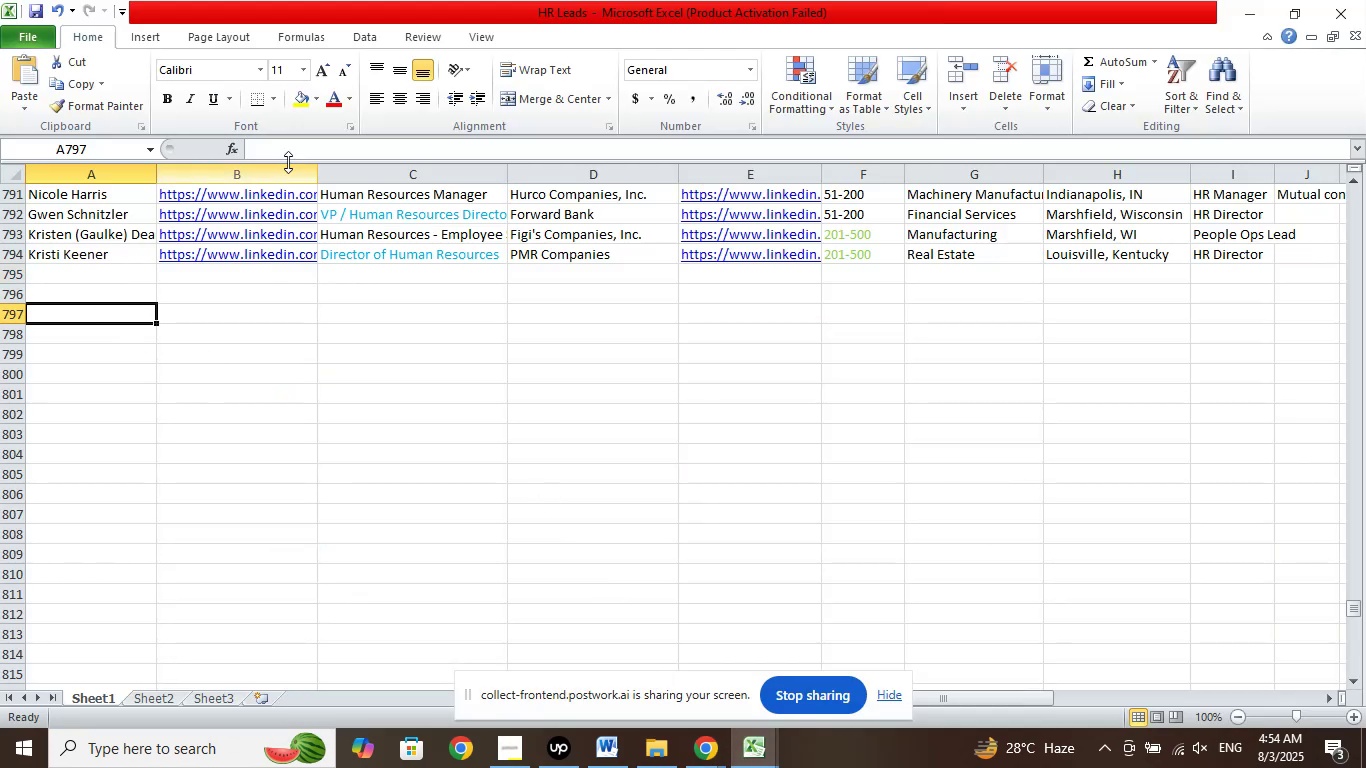 
left_click_drag(start_coordinate=[280, 151], to_coordinate=[279, 146])
 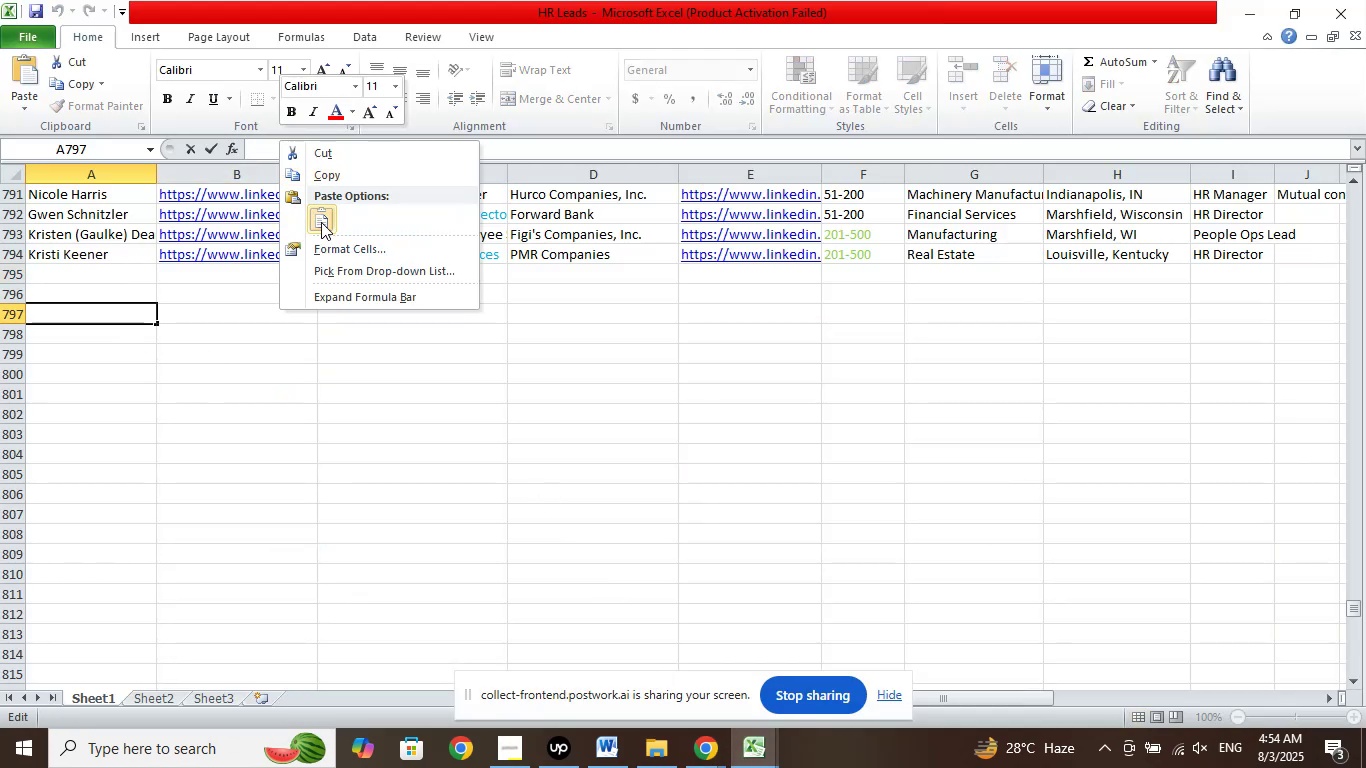 
left_click([321, 222])
 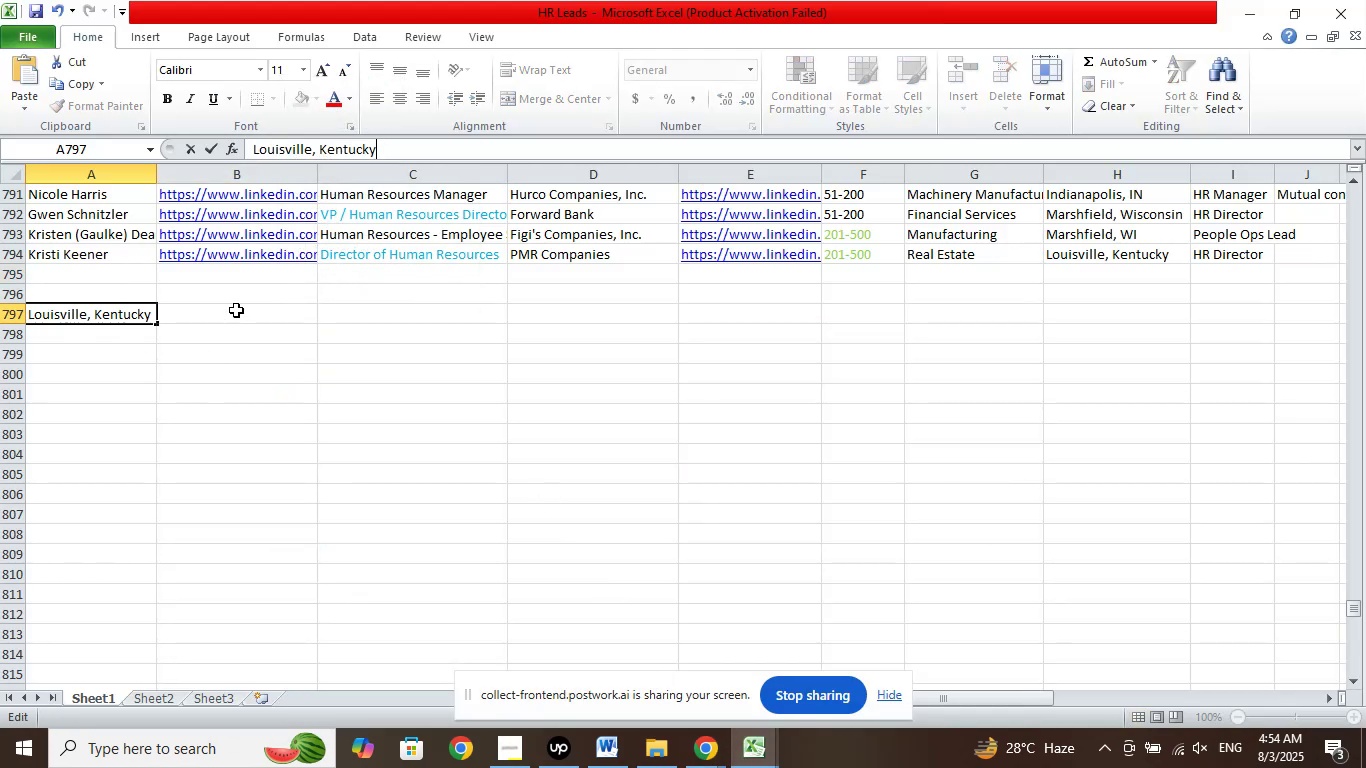 
left_click([236, 310])
 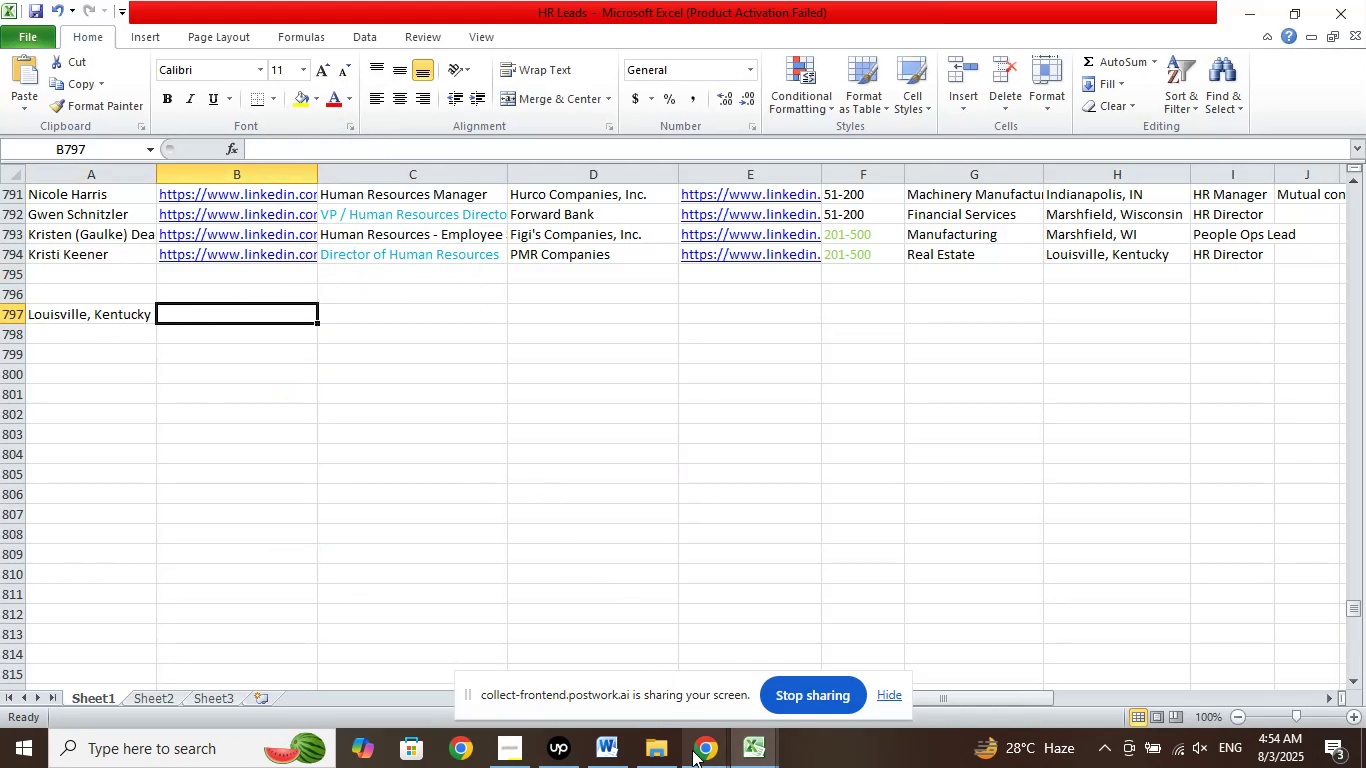 
left_click([694, 753])
 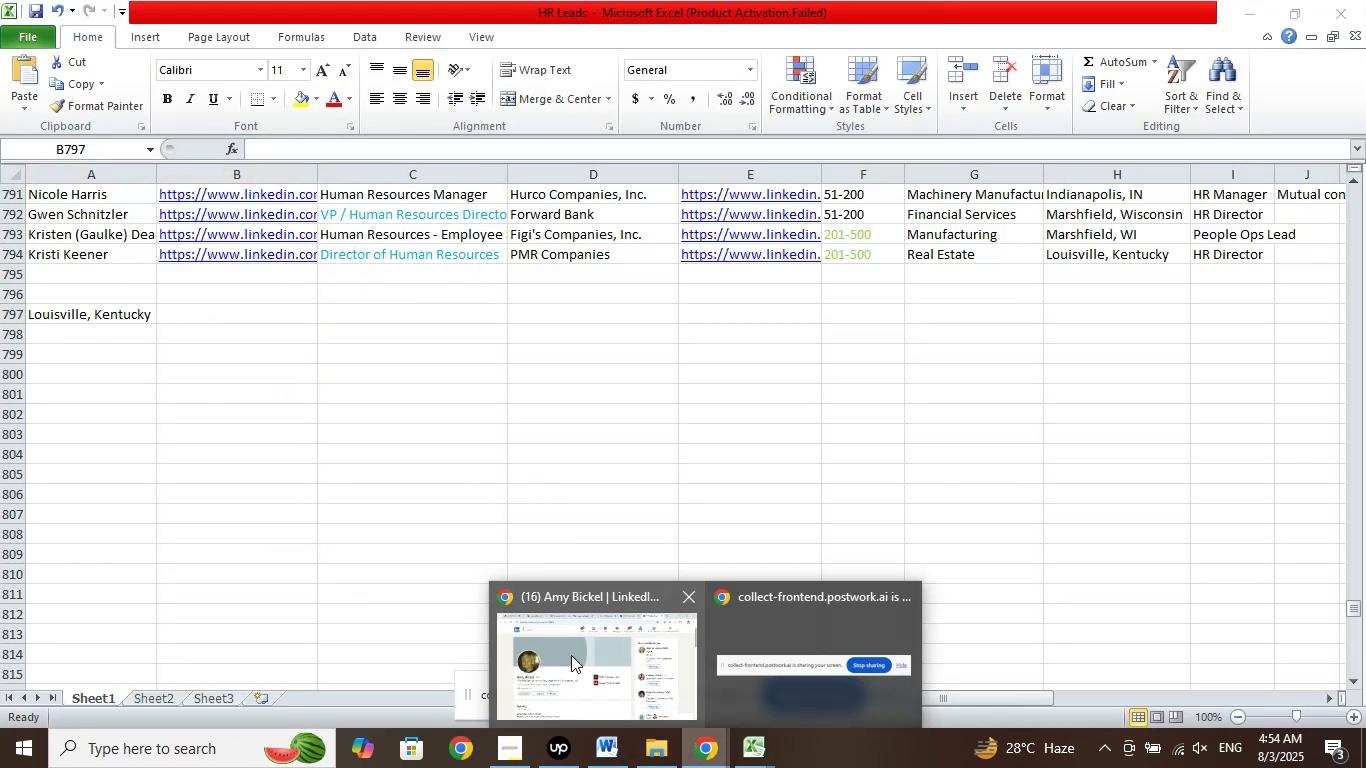 
left_click([571, 655])
 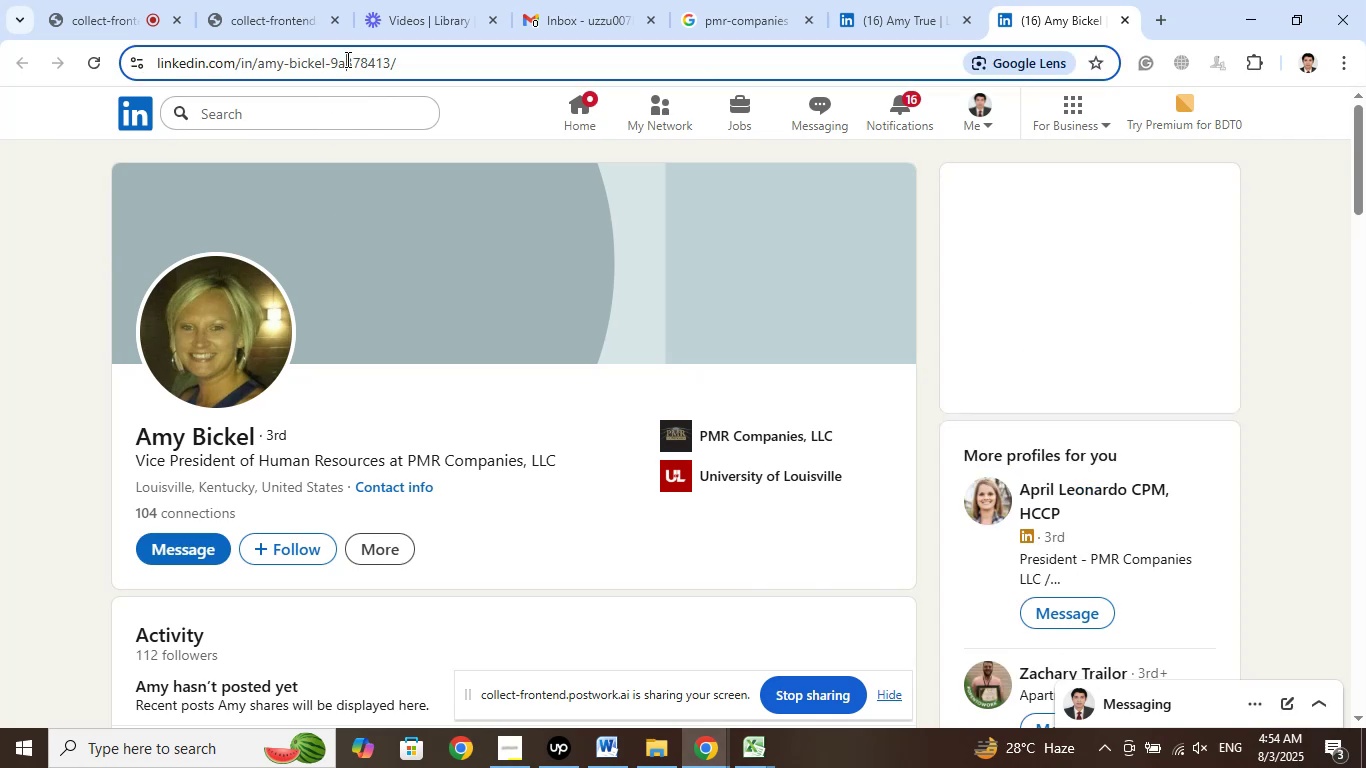 
right_click([346, 55])
 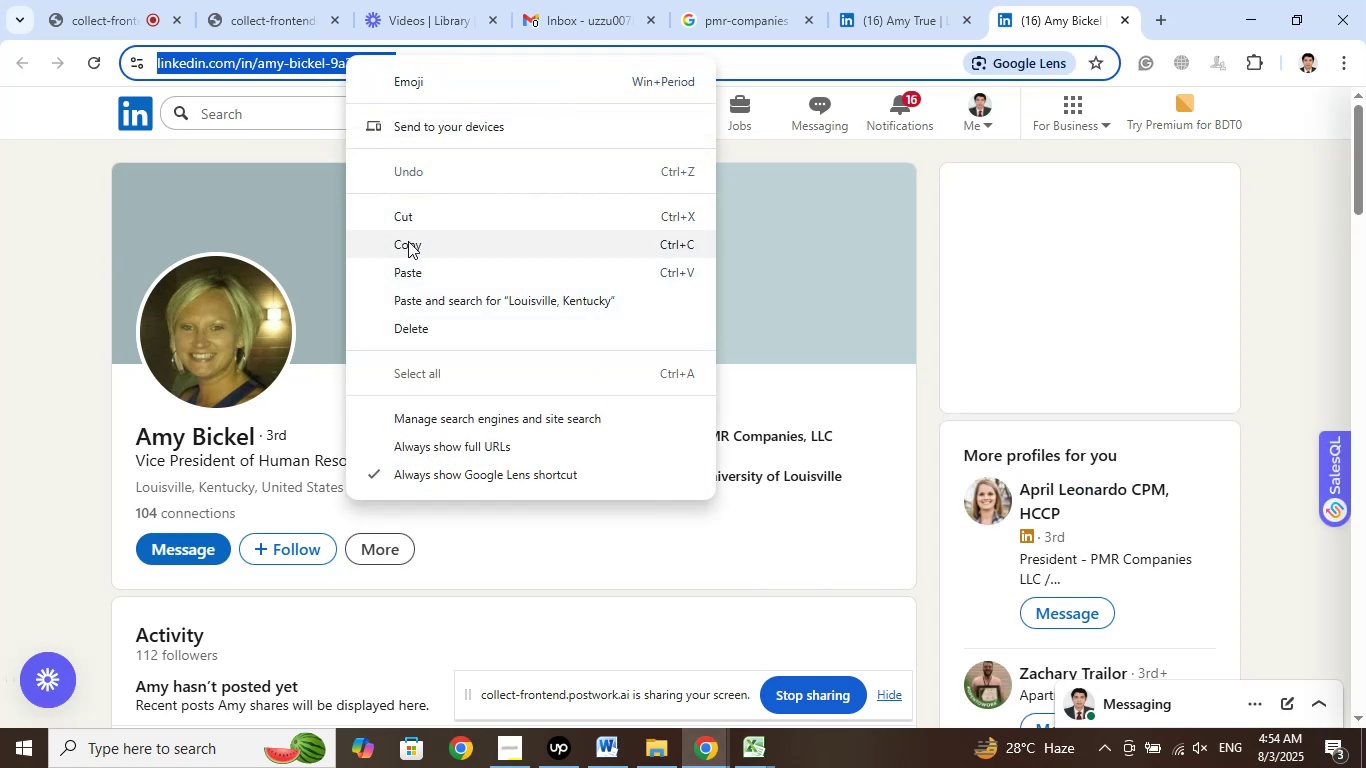 
left_click([408, 241])
 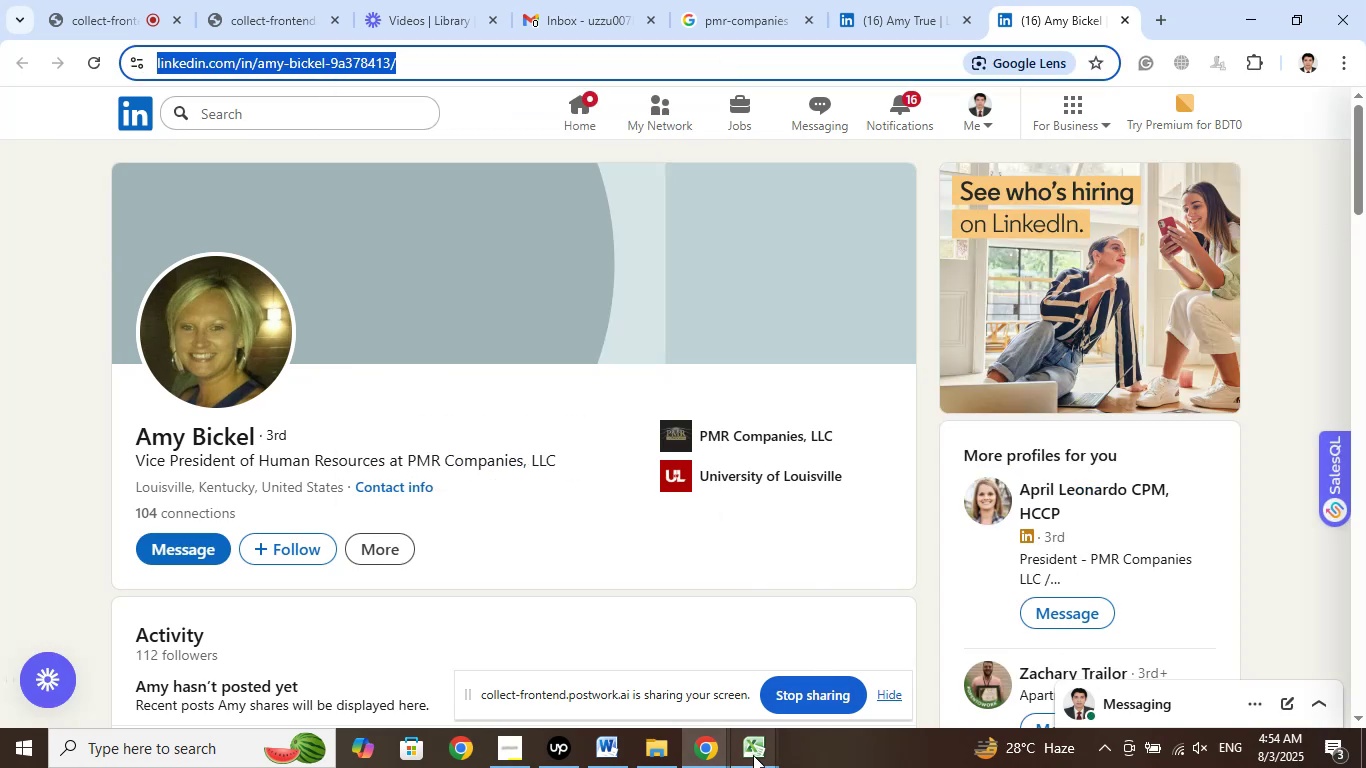 
left_click([753, 758])
 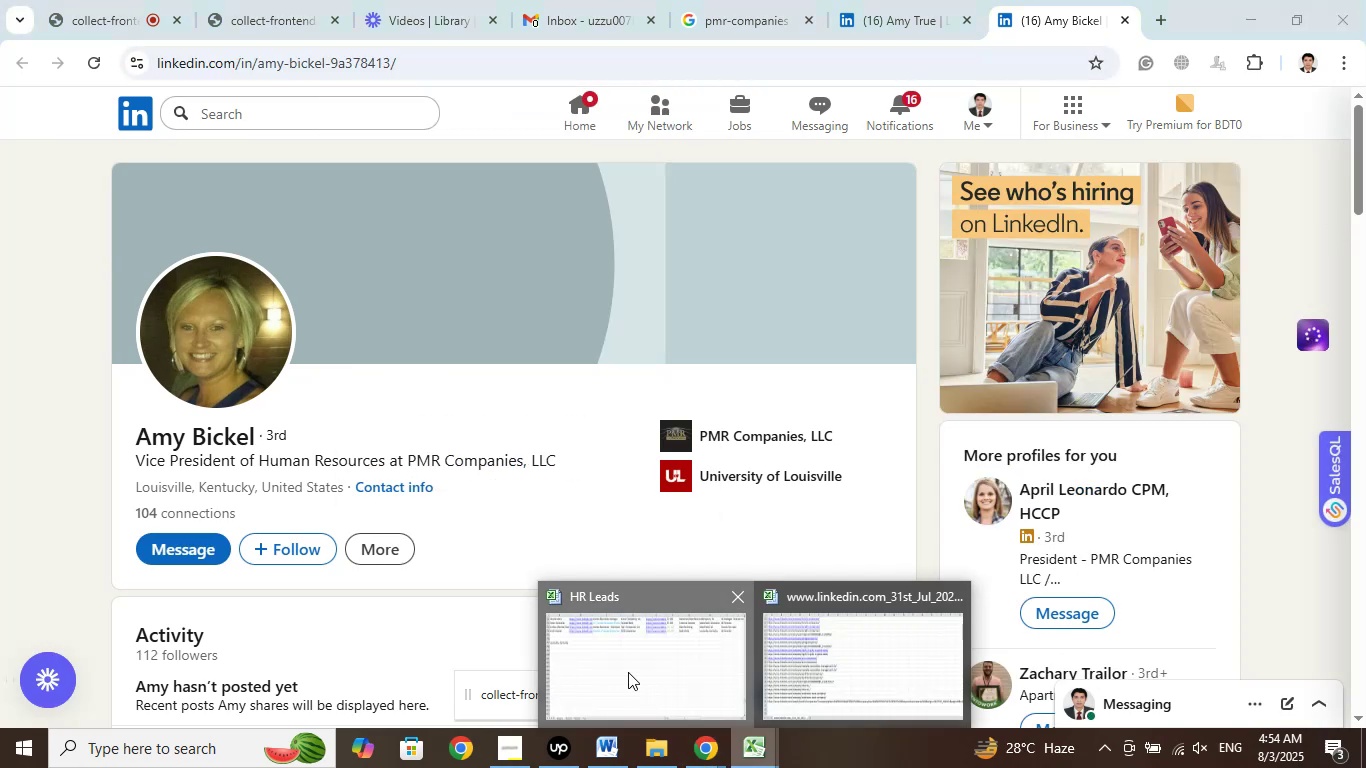 
left_click([628, 672])
 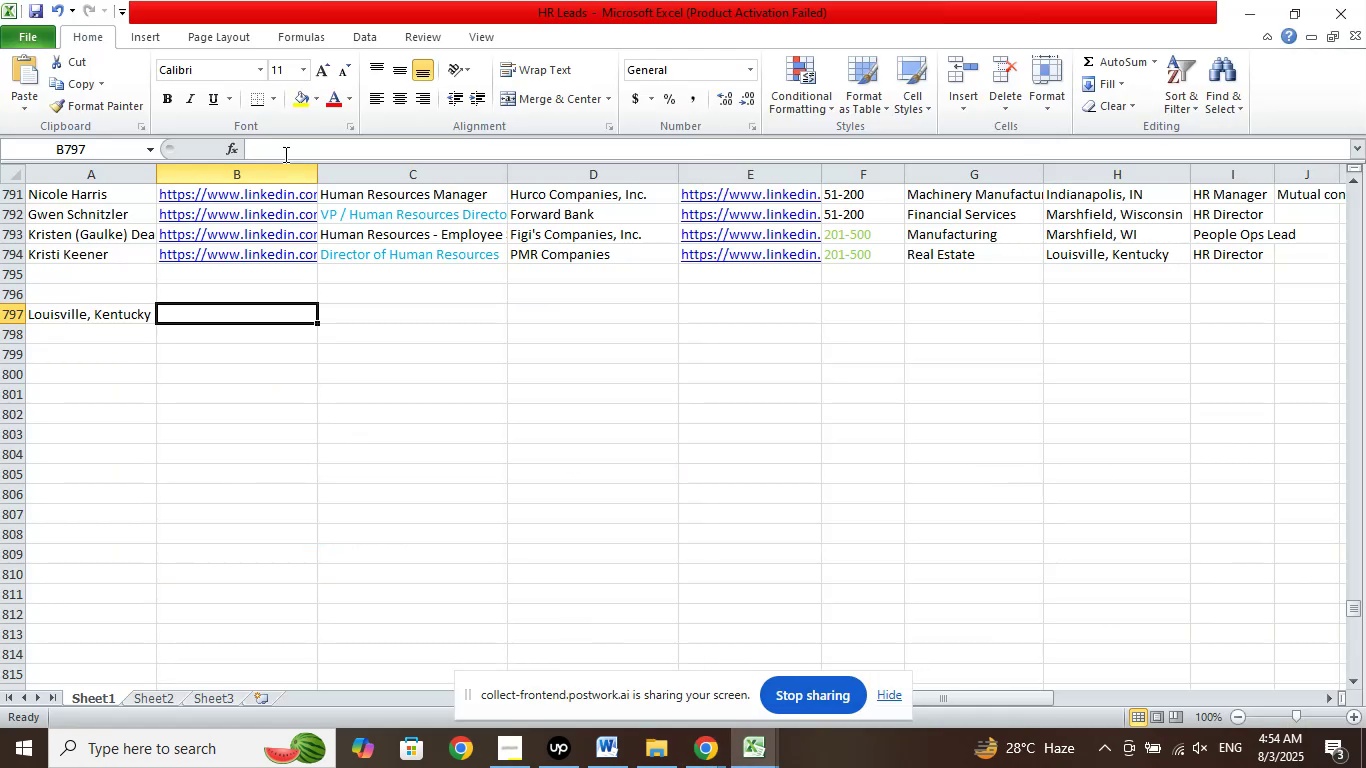 
left_click_drag(start_coordinate=[286, 149], to_coordinate=[286, 144])
 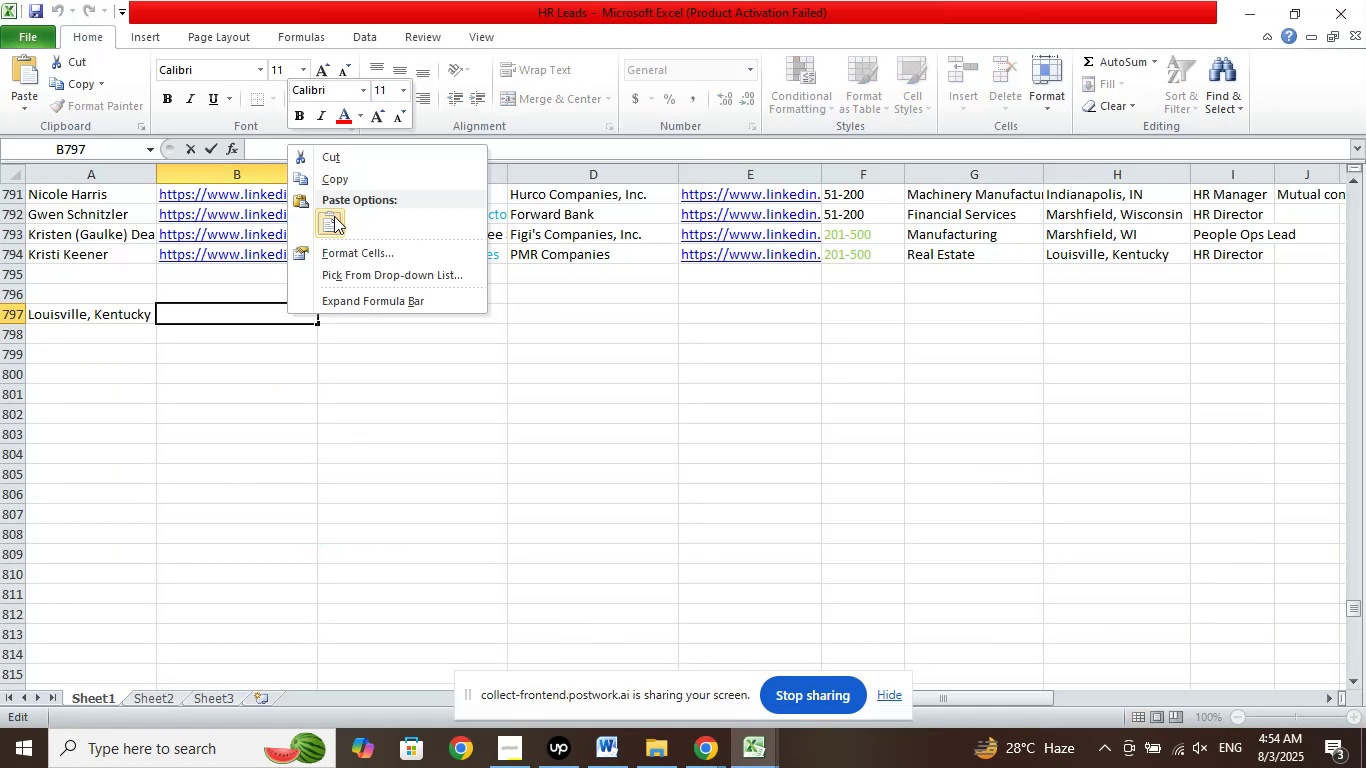 
left_click([334, 216])
 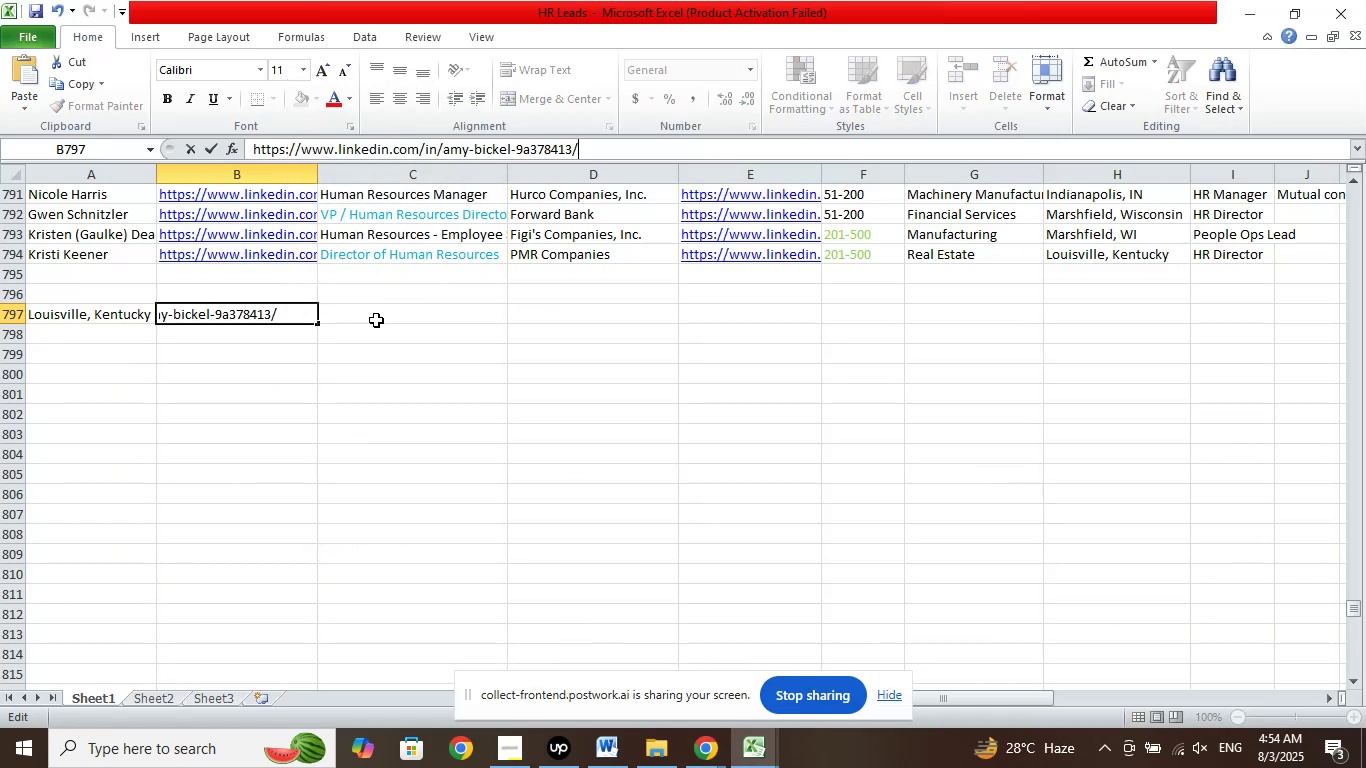 
left_click([376, 320])
 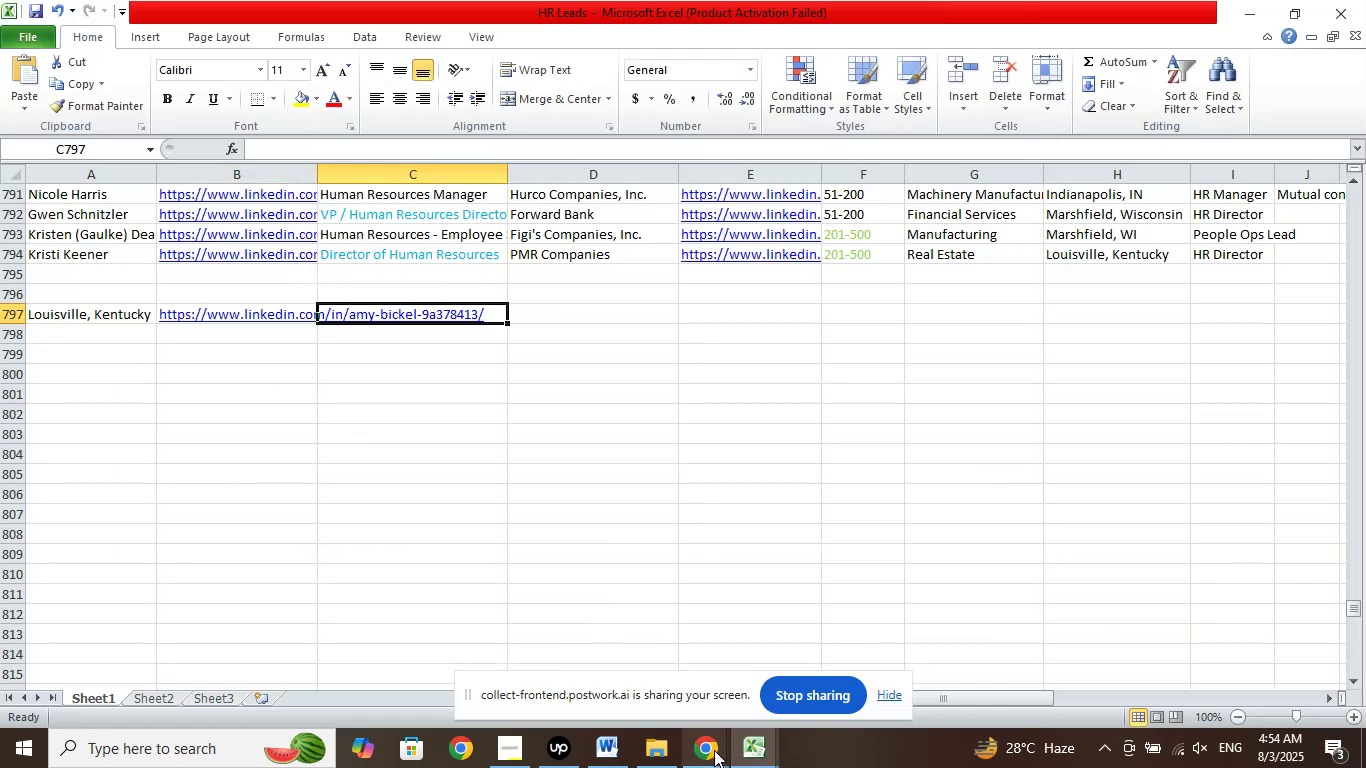 
left_click([714, 750])
 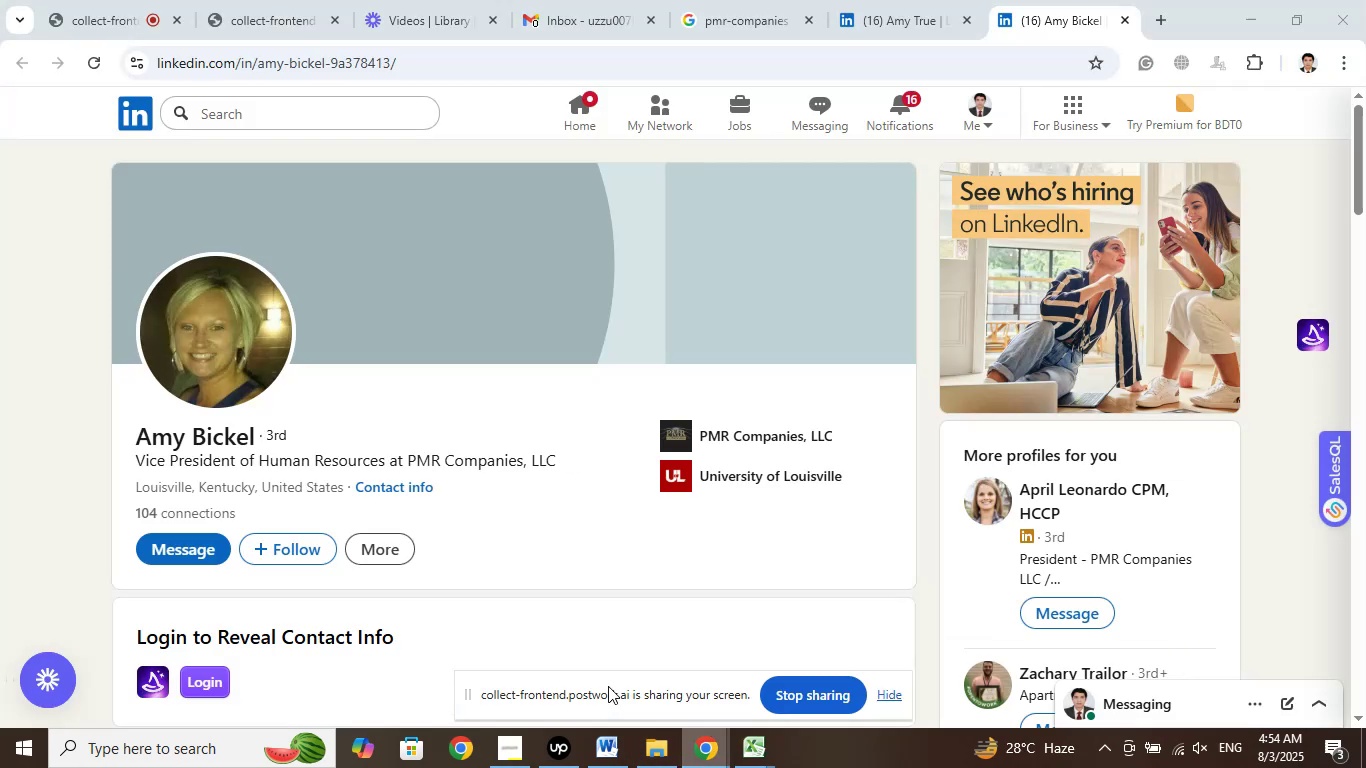 
double_click([608, 686])
 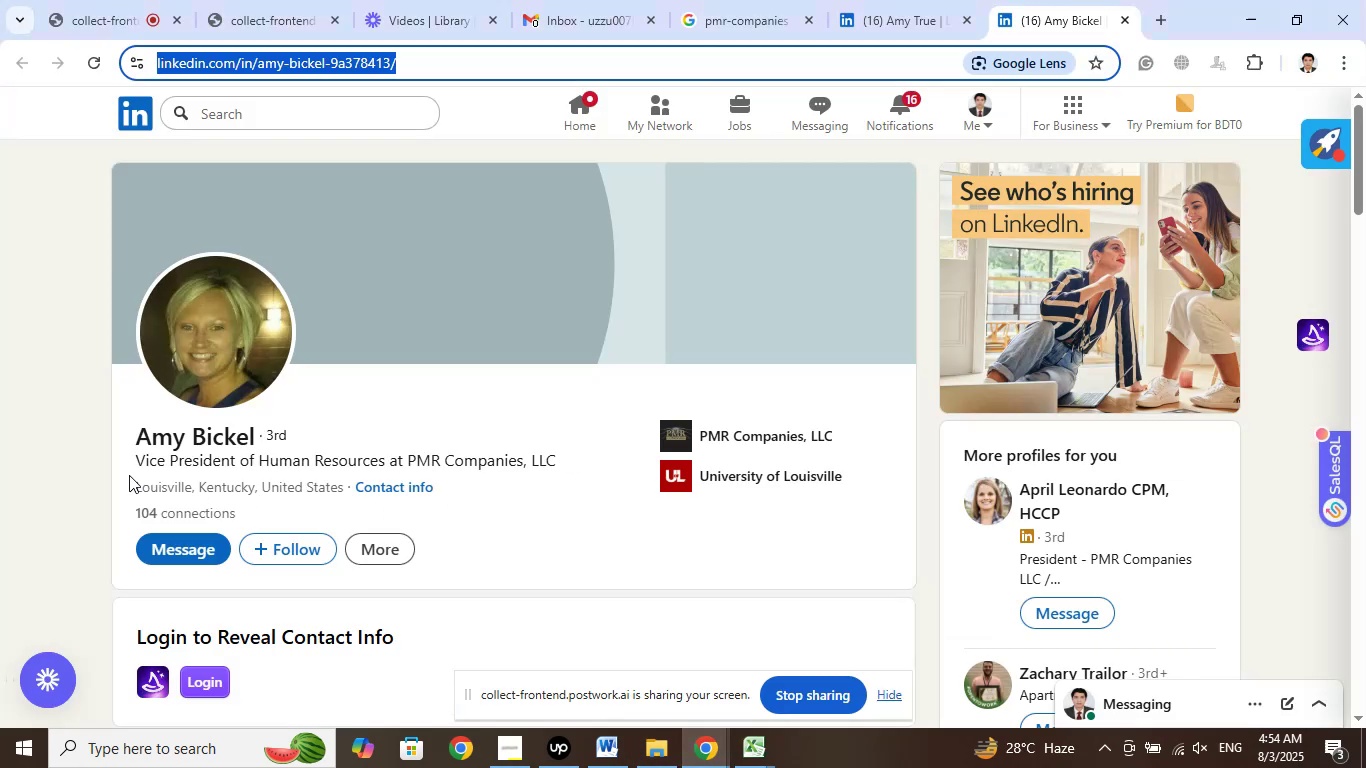 
left_click_drag(start_coordinate=[129, 462], to_coordinate=[382, 463])
 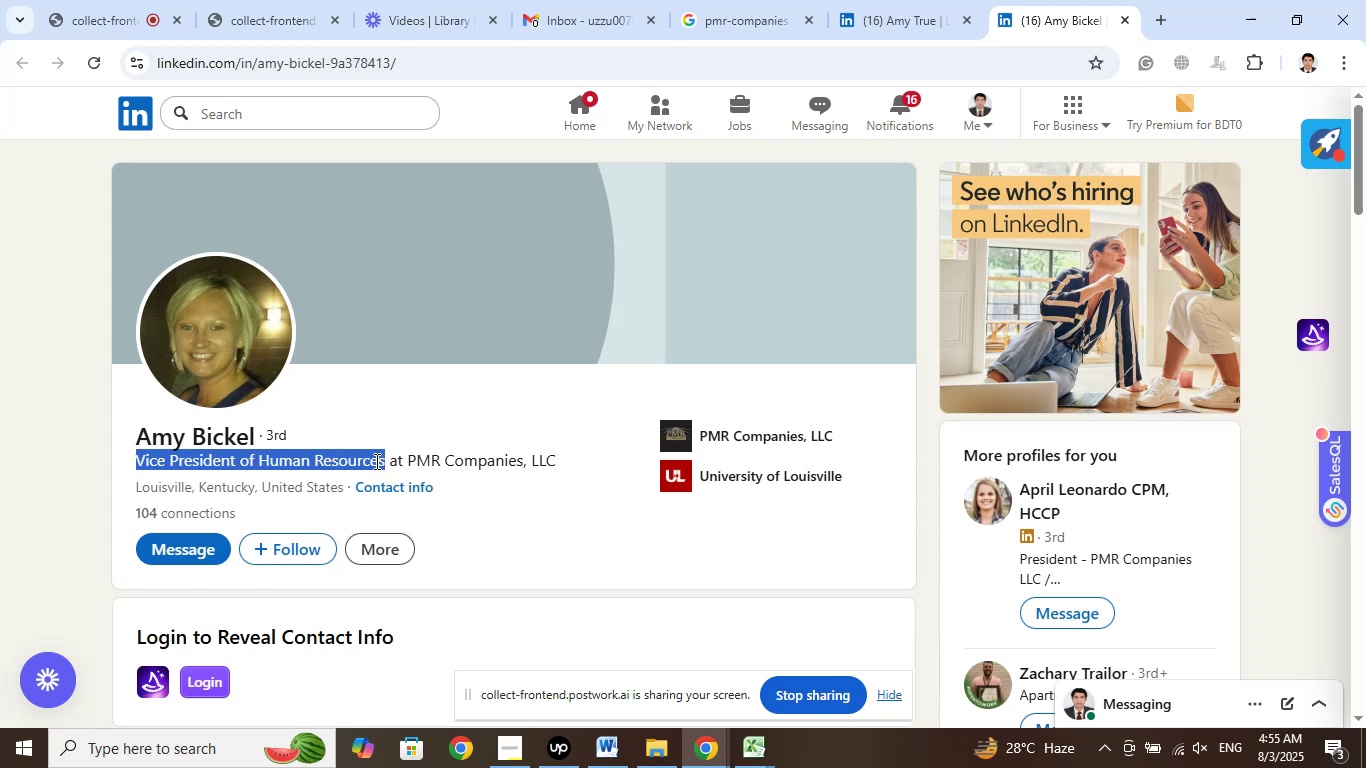 
right_click([375, 461])
 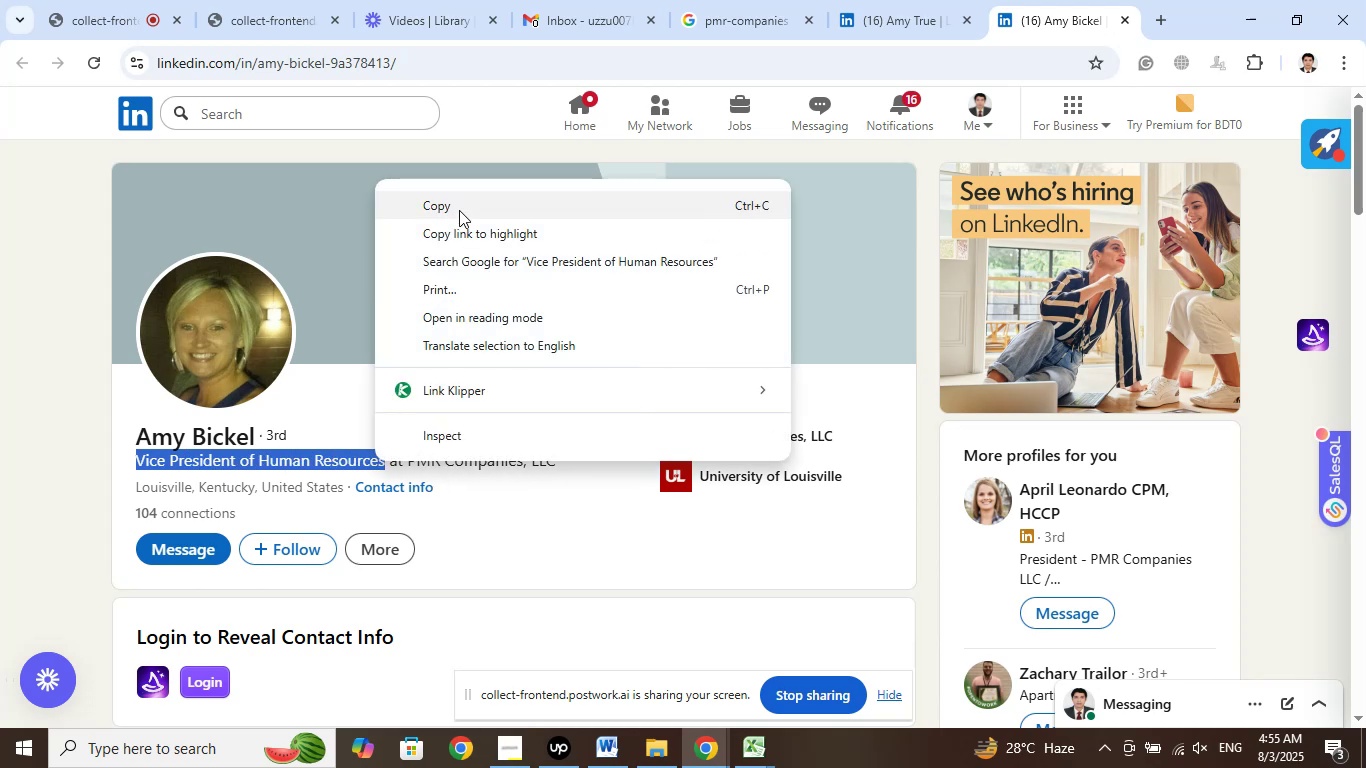 
left_click([458, 208])
 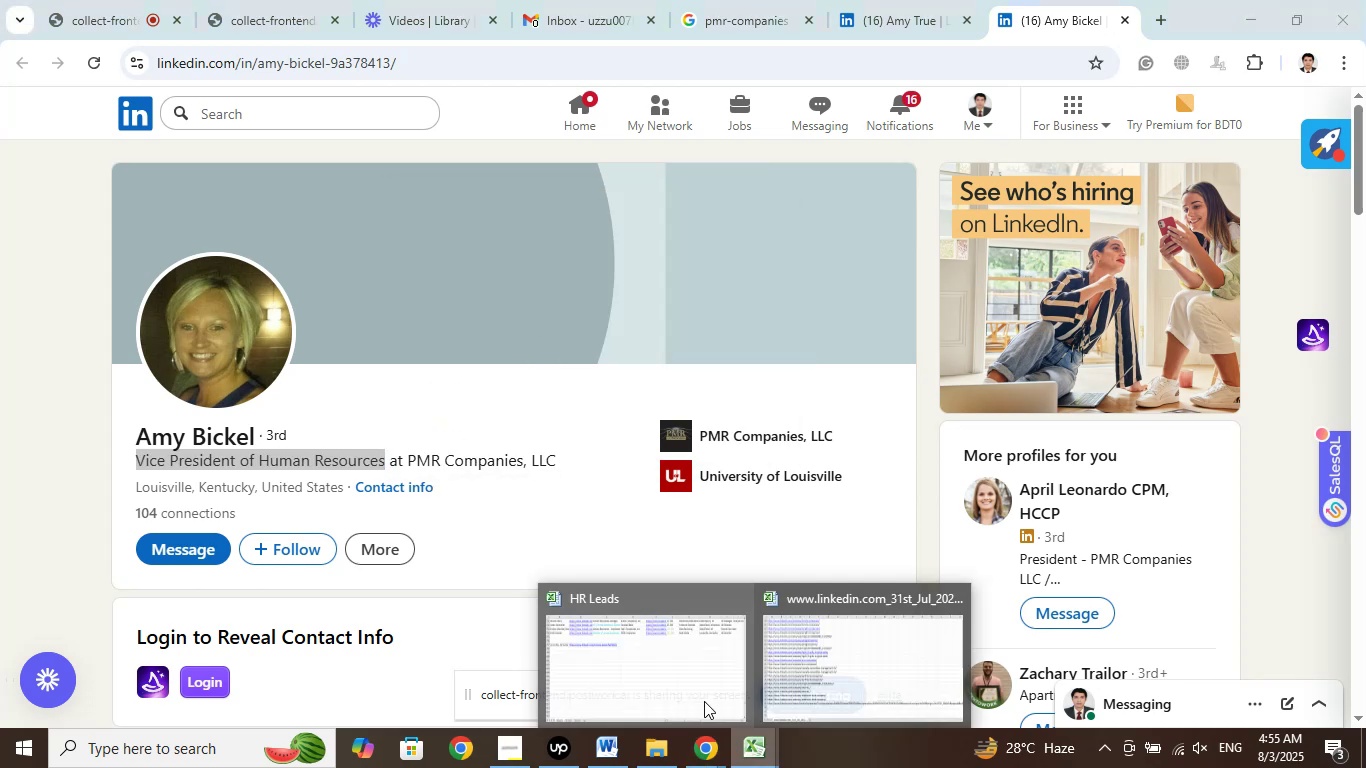 
double_click([658, 668])
 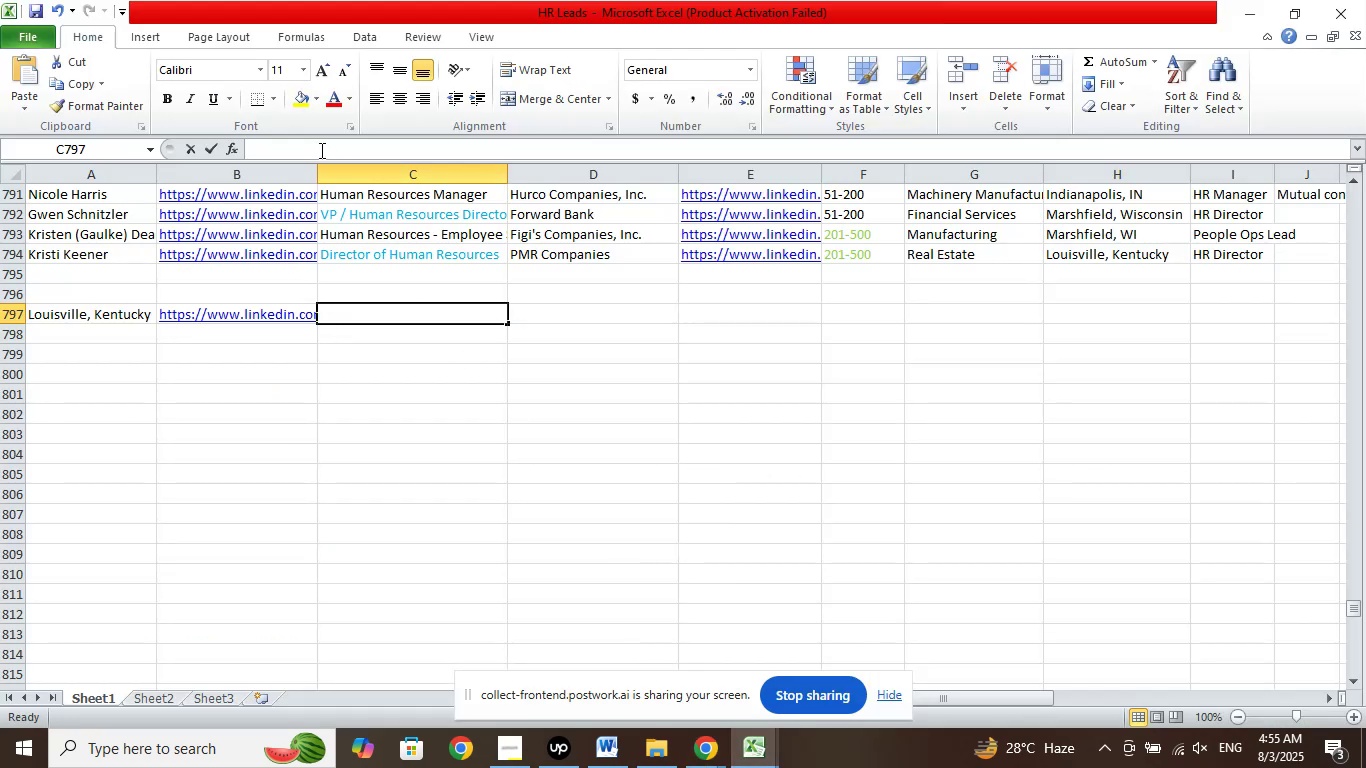 
right_click([320, 140])
 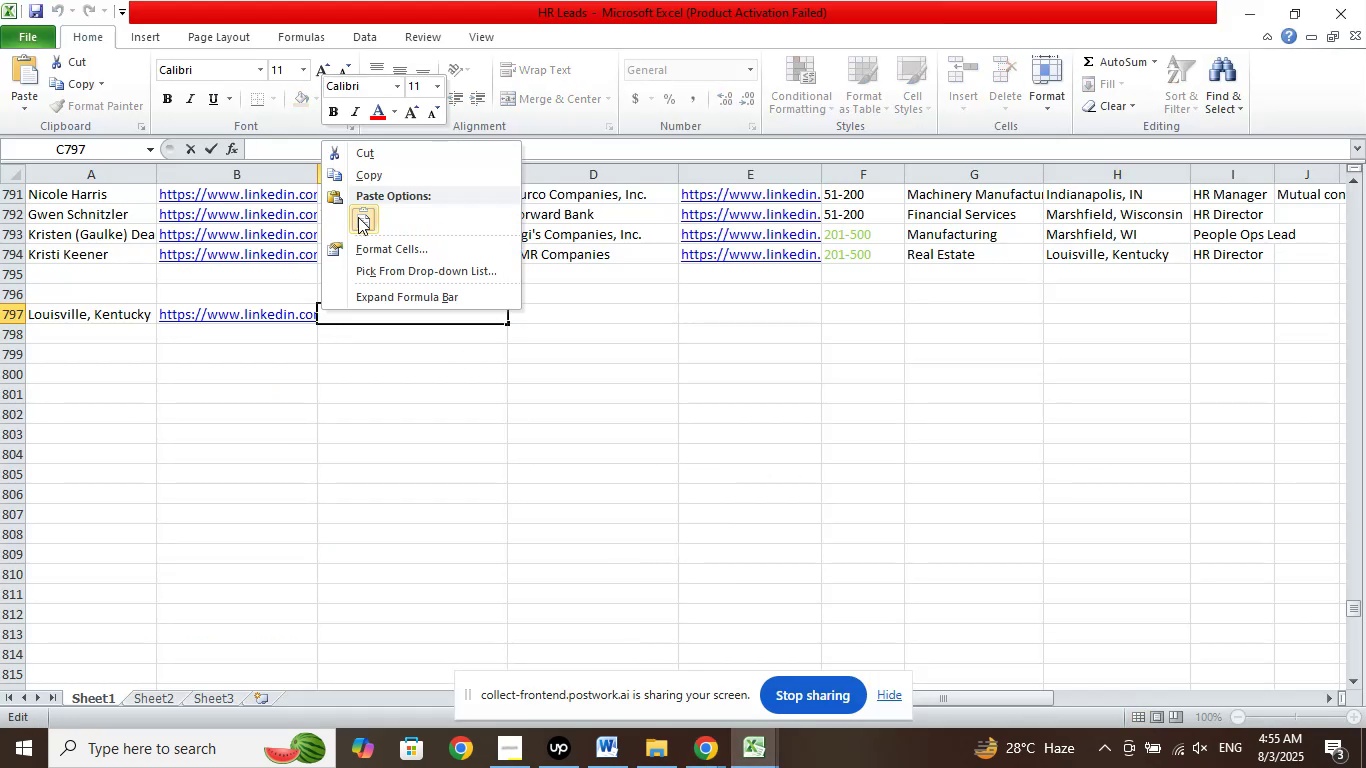 
left_click([360, 217])
 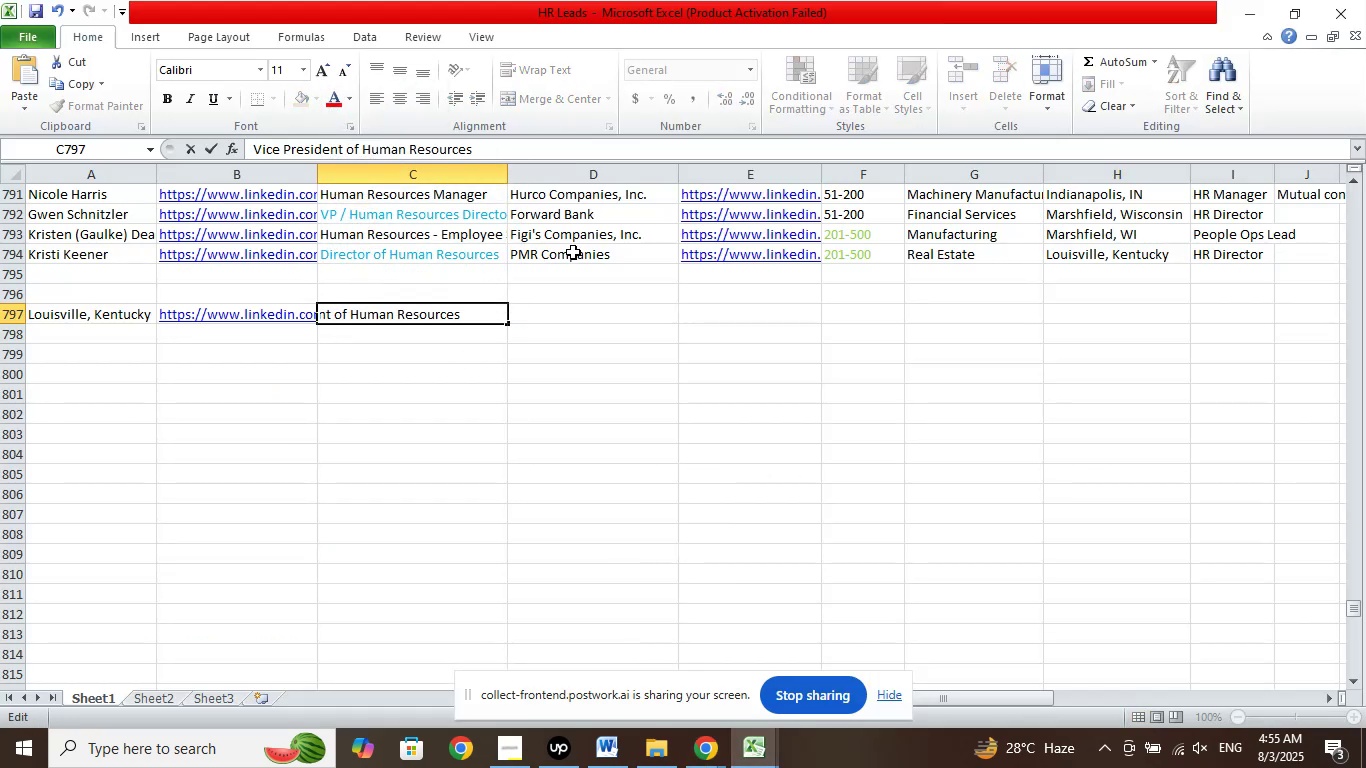 
left_click_drag(start_coordinate=[573, 252], to_coordinate=[746, 249])
 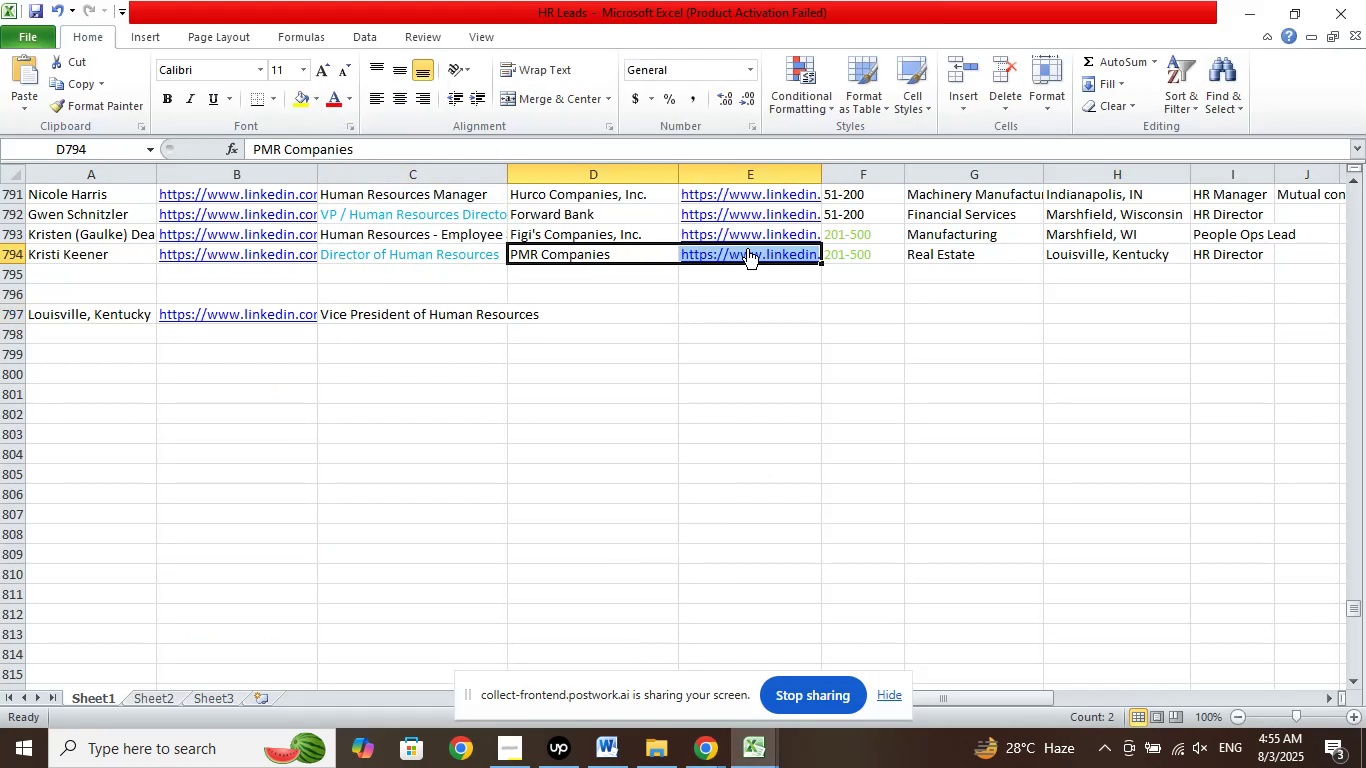 
right_click([747, 248])
 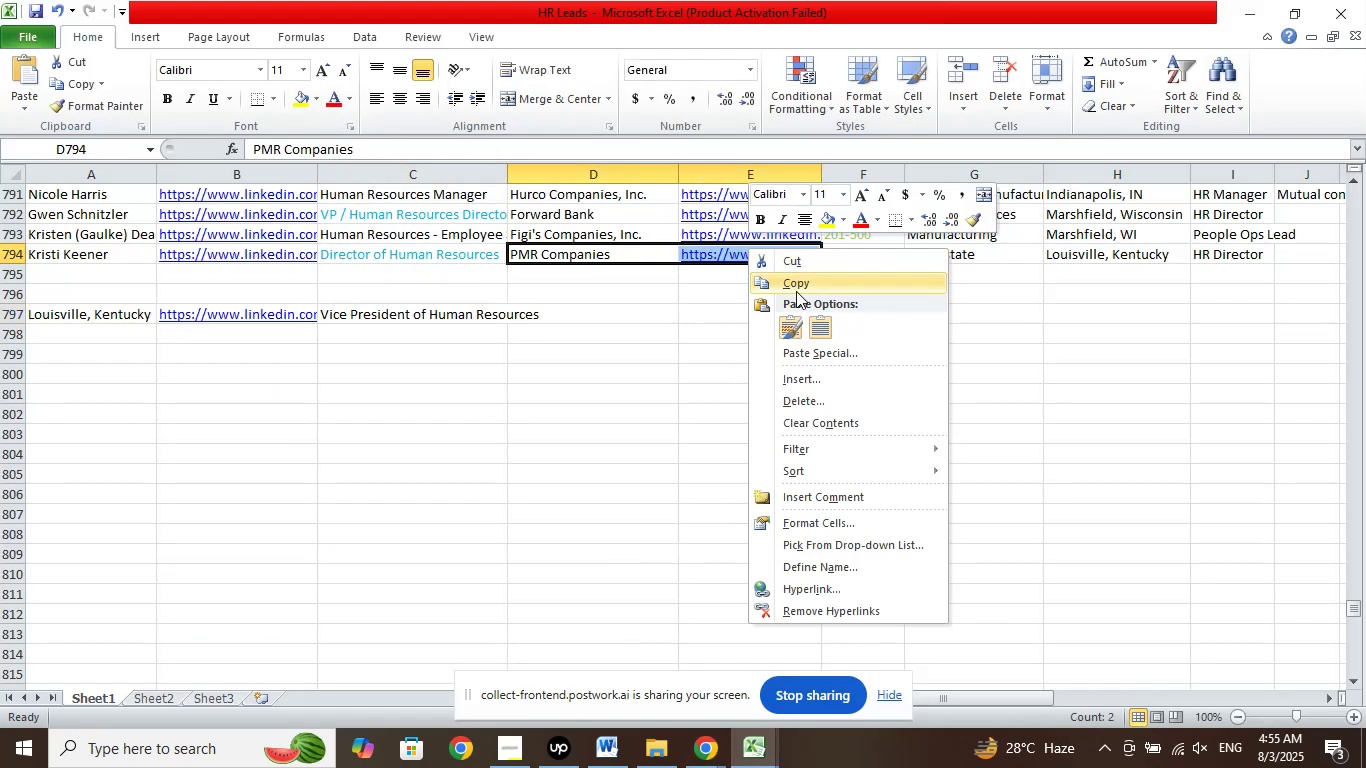 
left_click([796, 291])
 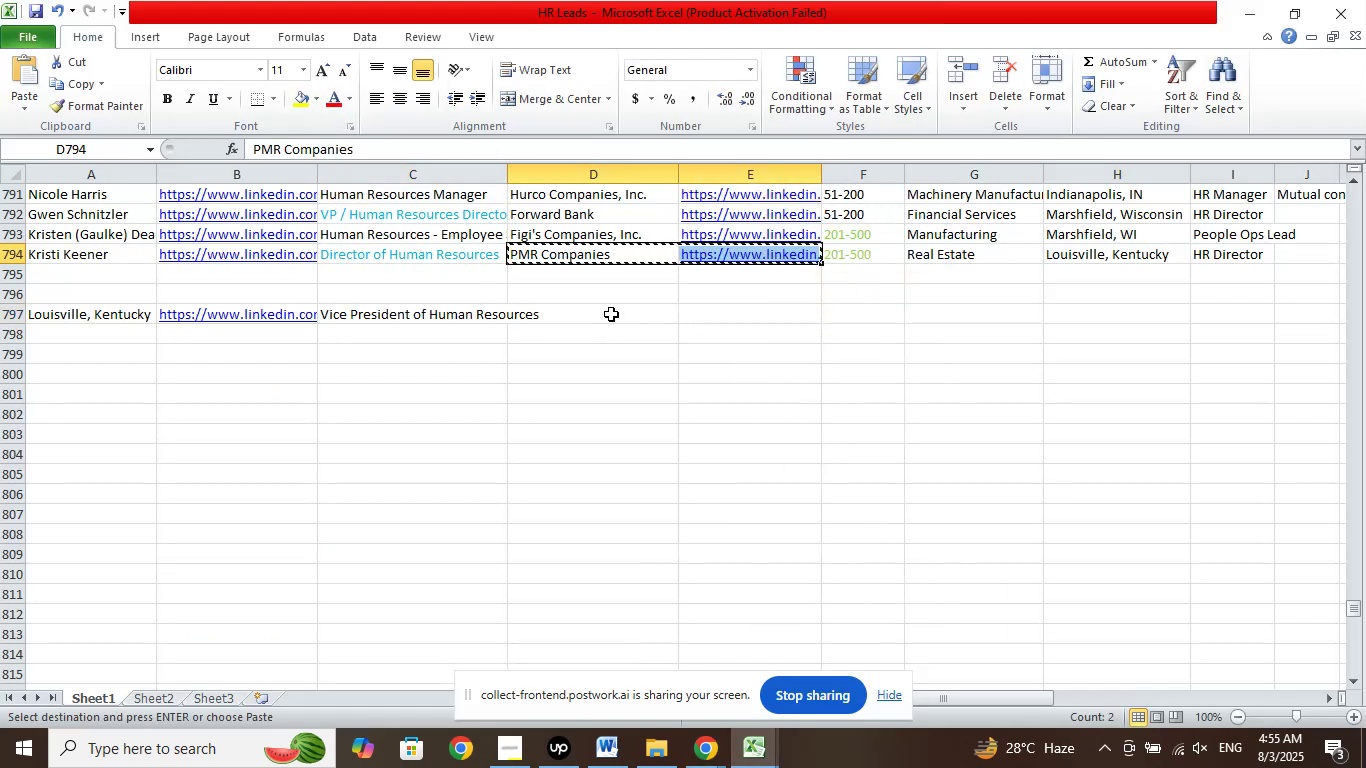 
right_click([611, 314])
 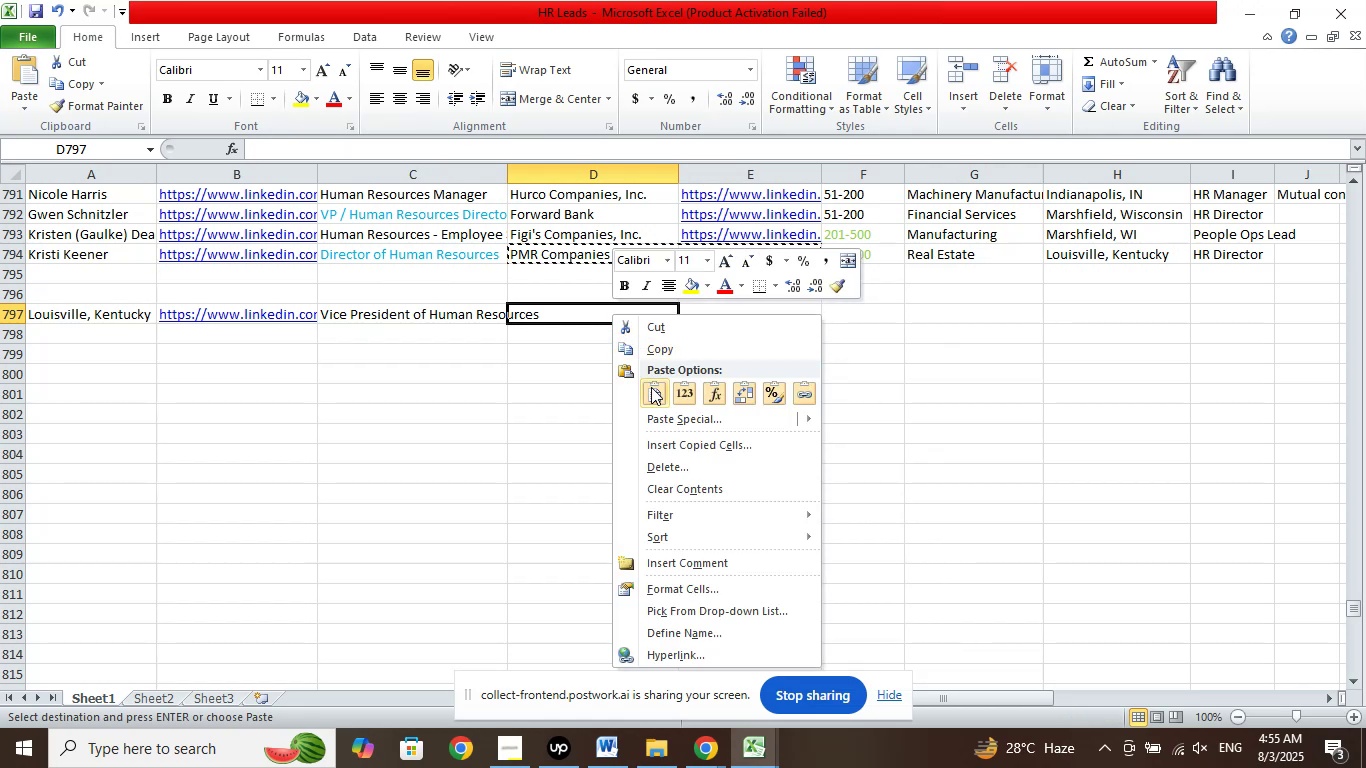 
left_click([651, 387])
 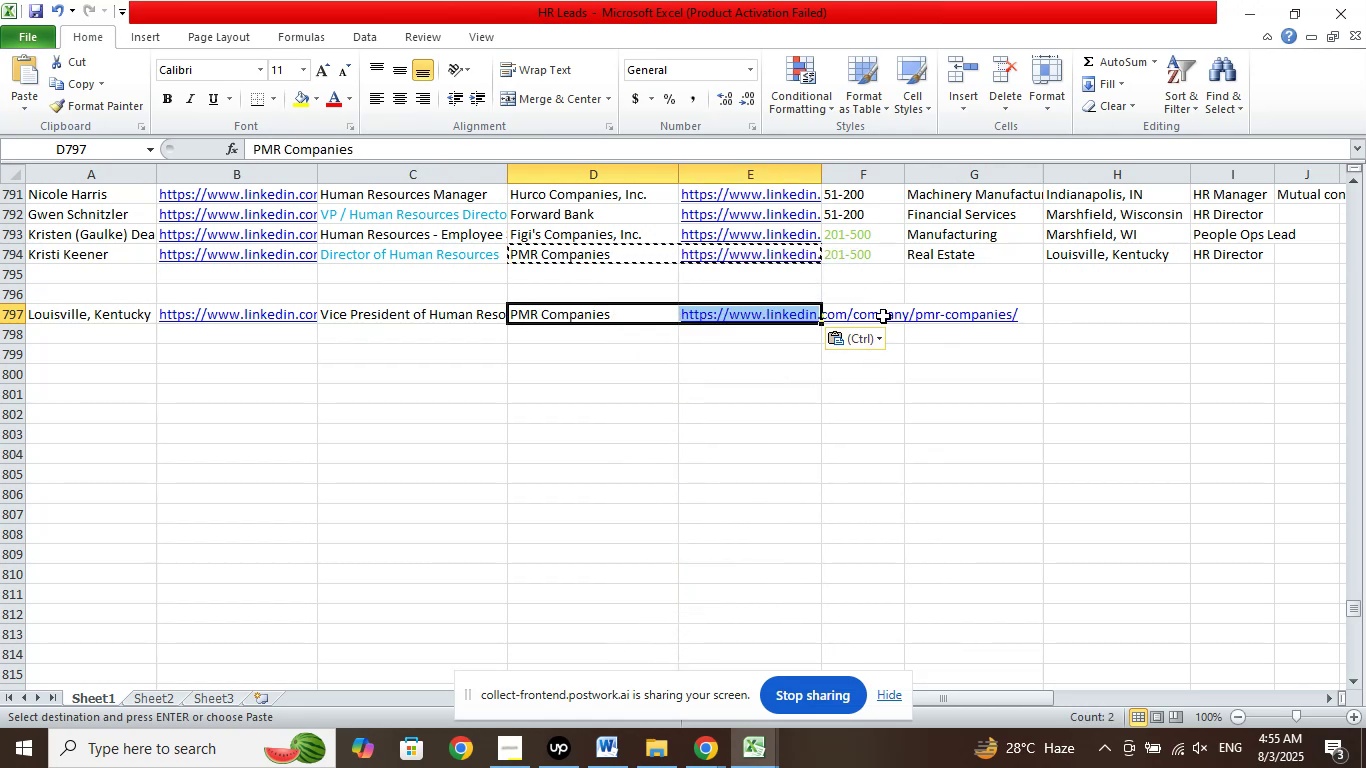 
left_click([883, 316])
 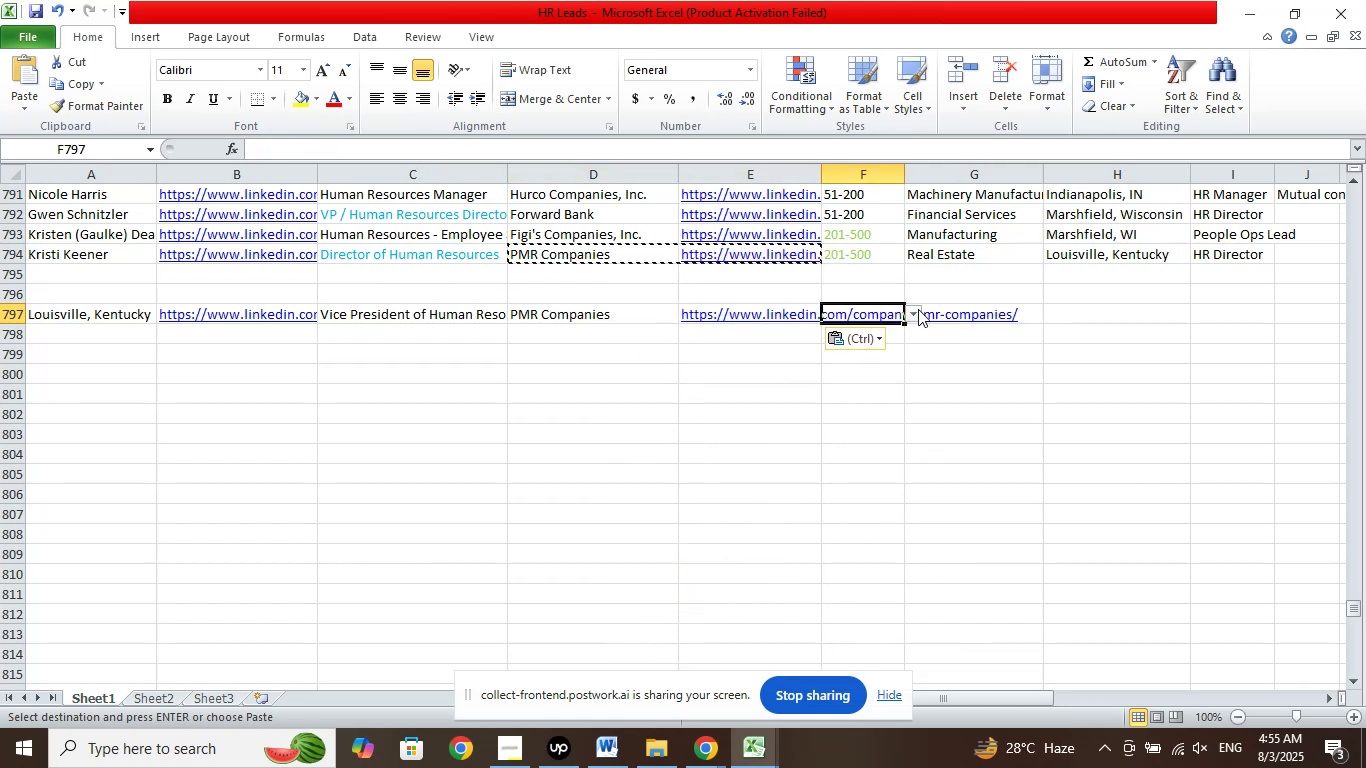 
left_click([918, 309])
 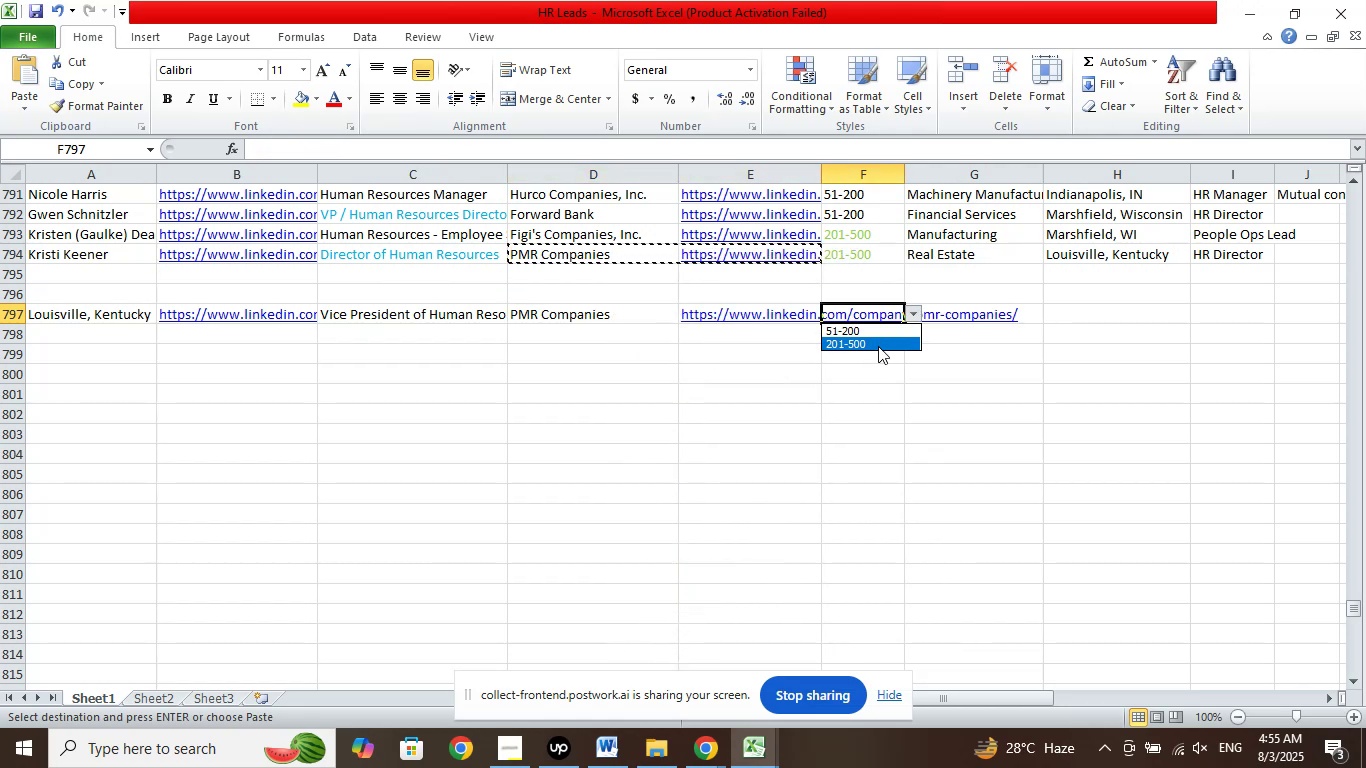 
left_click([878, 346])
 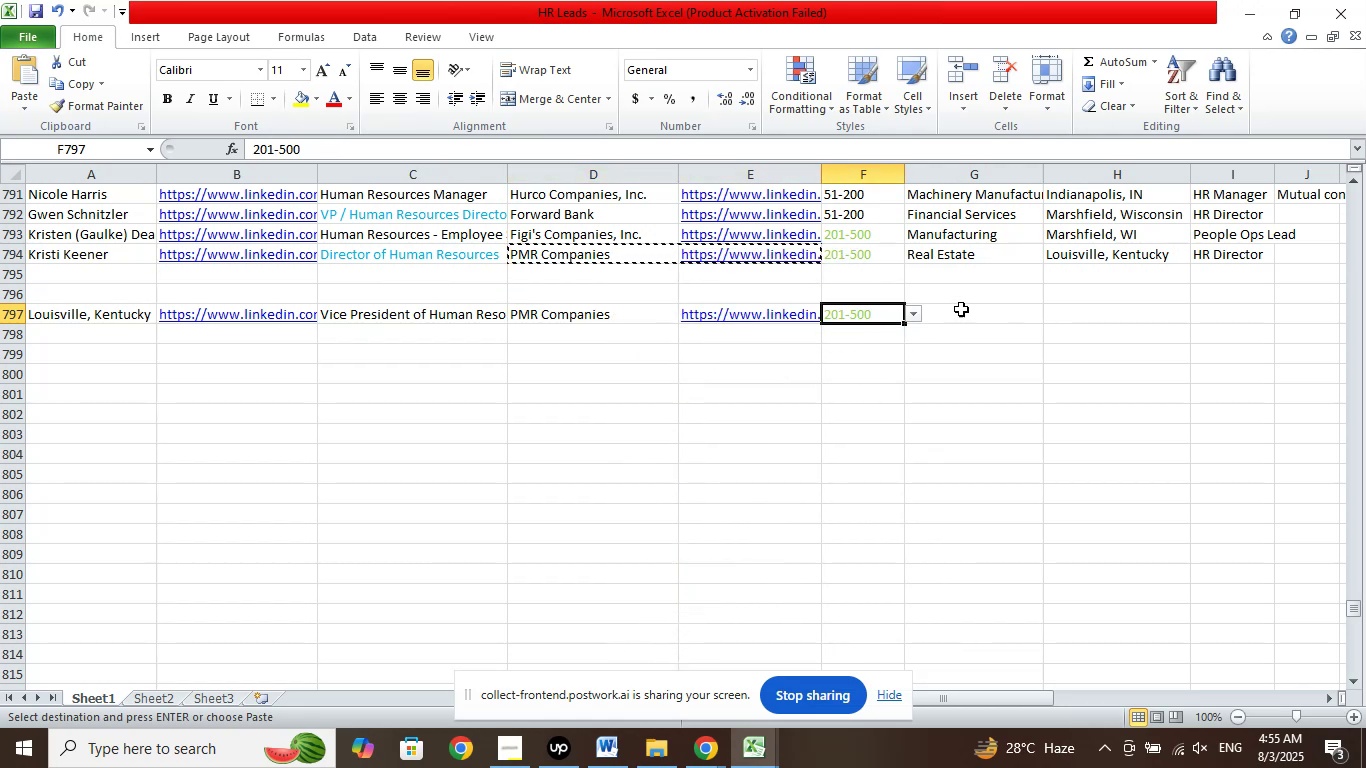 
left_click([961, 309])
 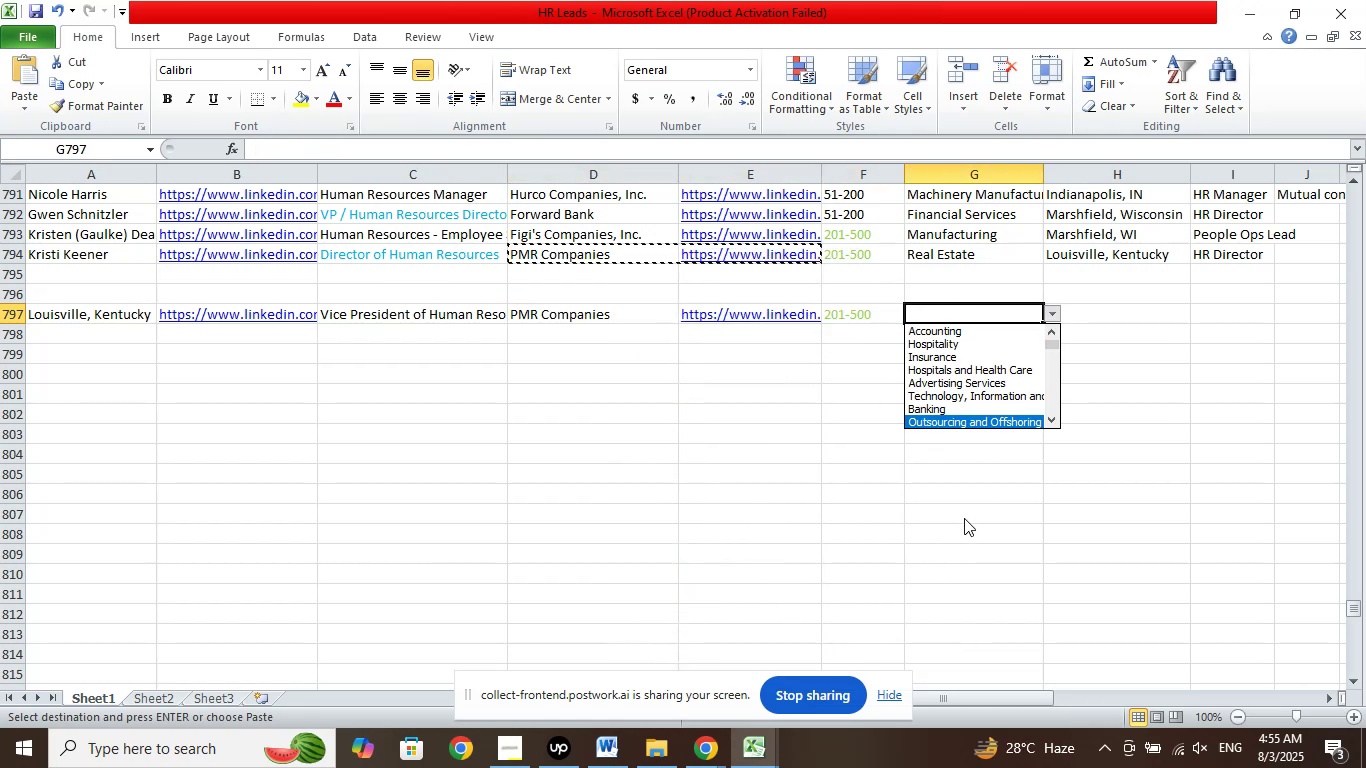 
key(ArrowDown)
 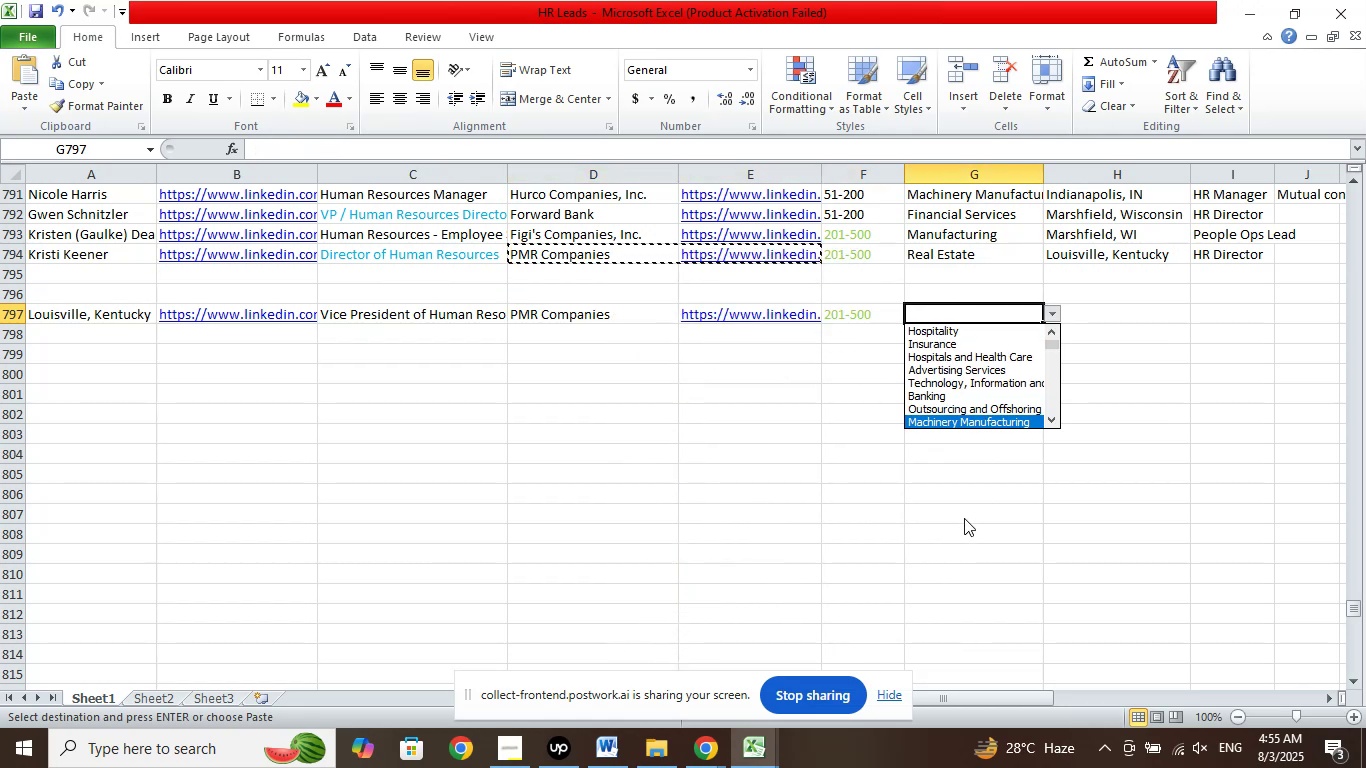 
key(ArrowDown)
 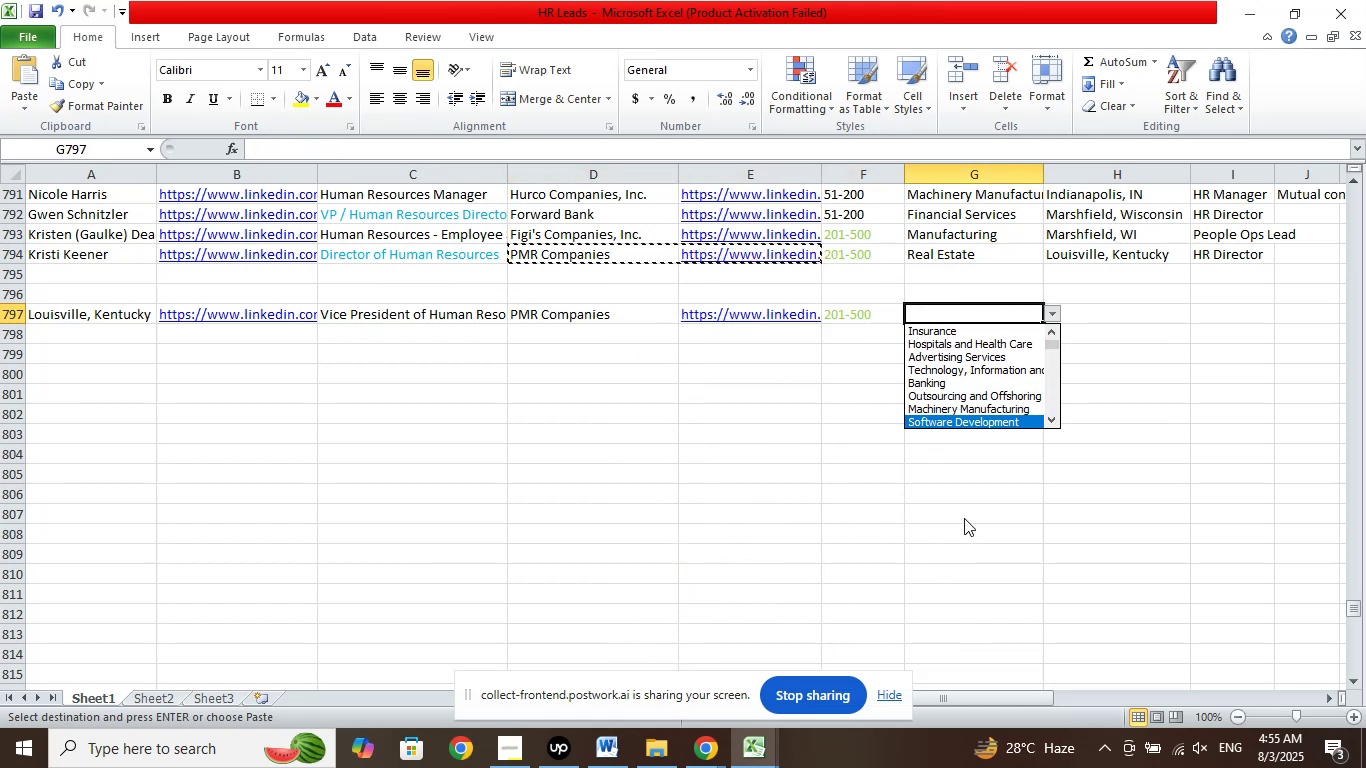 
key(ArrowDown)
 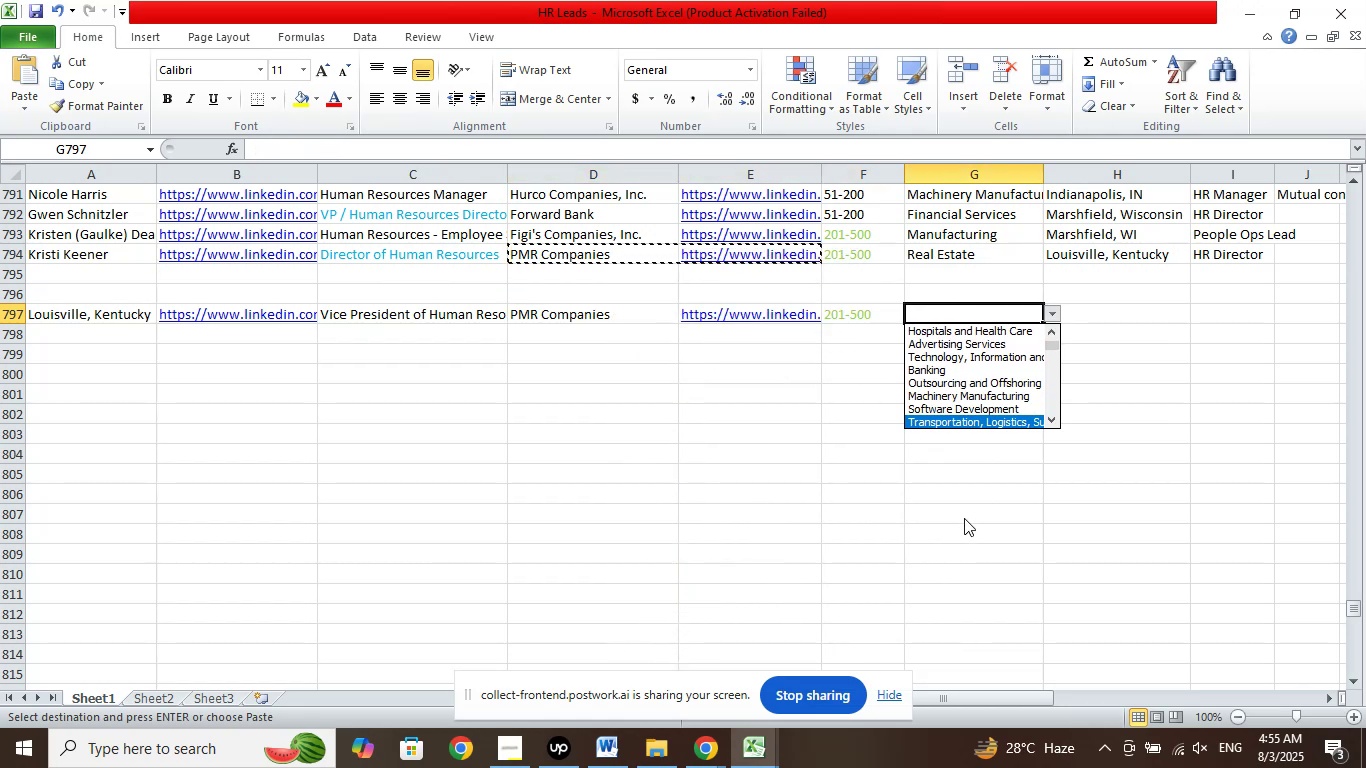 
key(ArrowDown)
 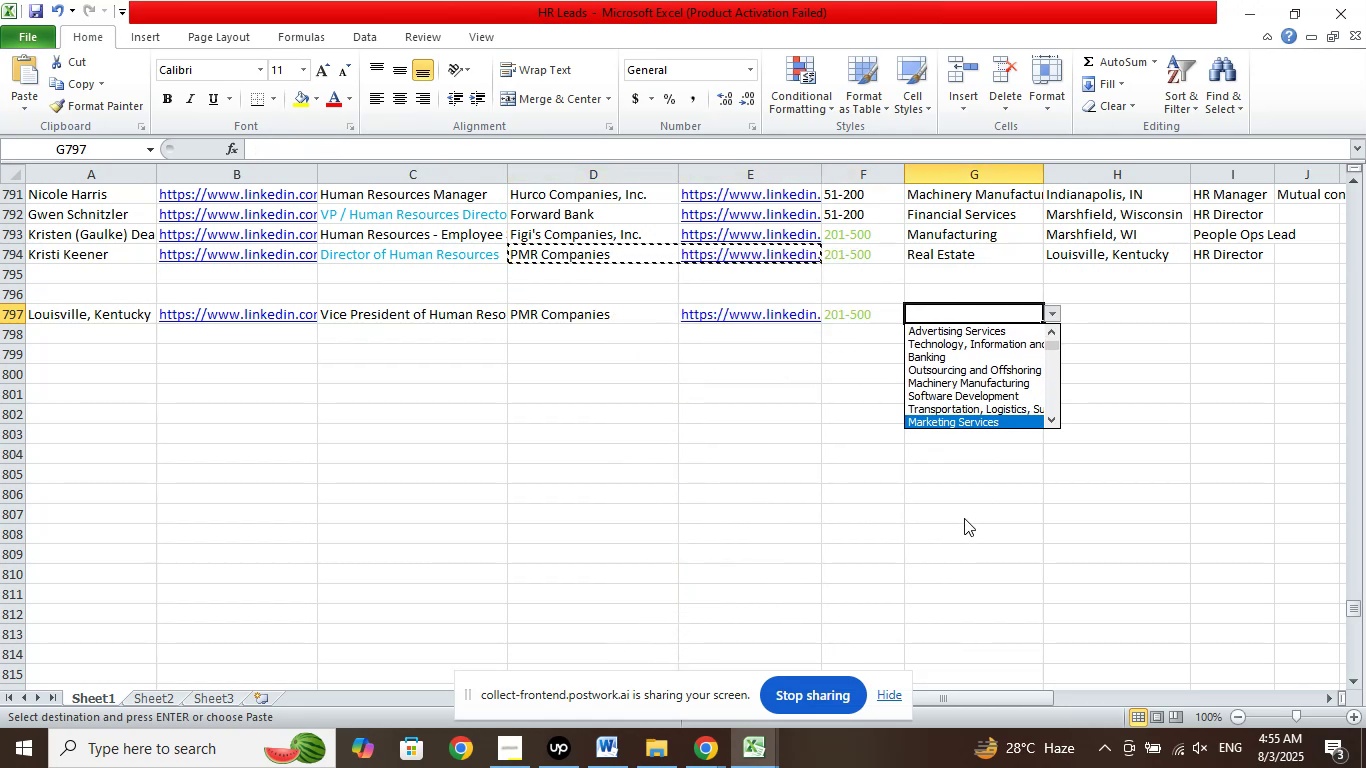 
key(ArrowDown)
 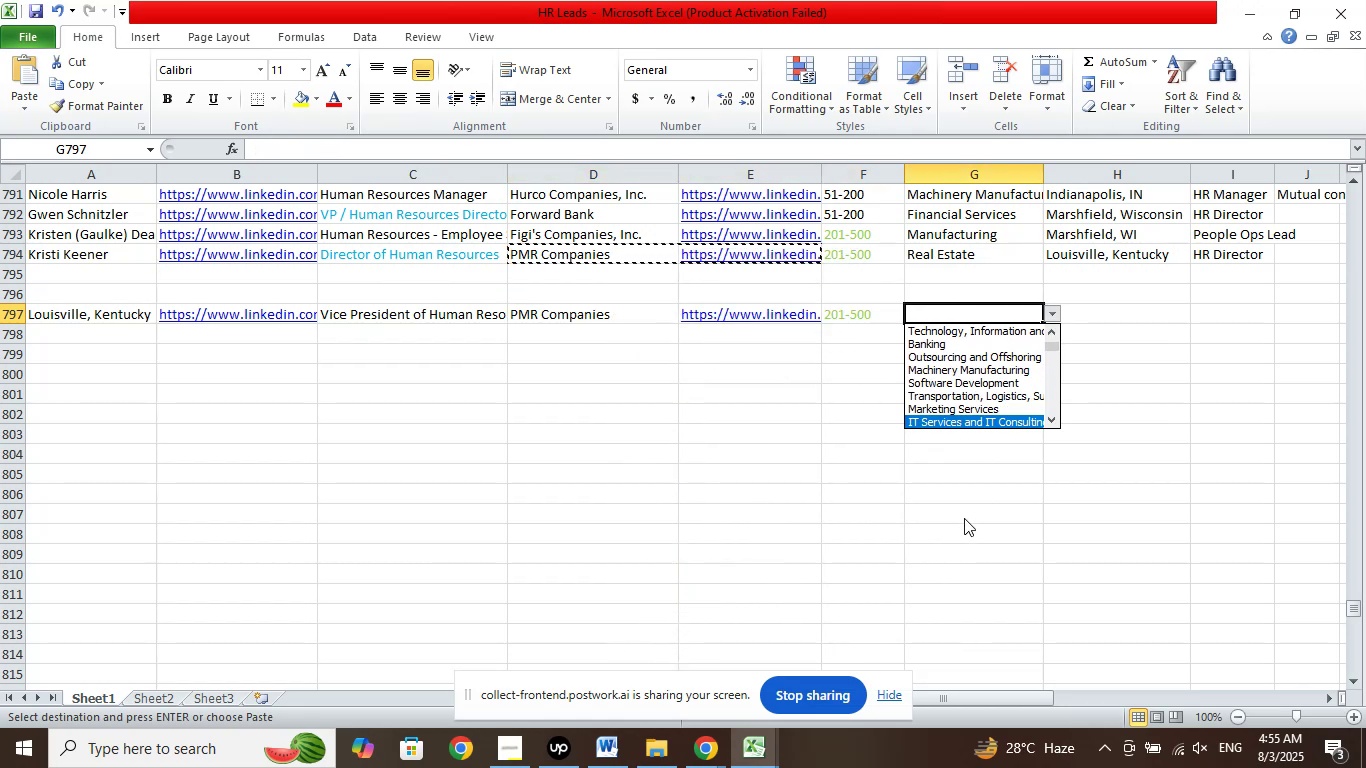 
key(ArrowDown)
 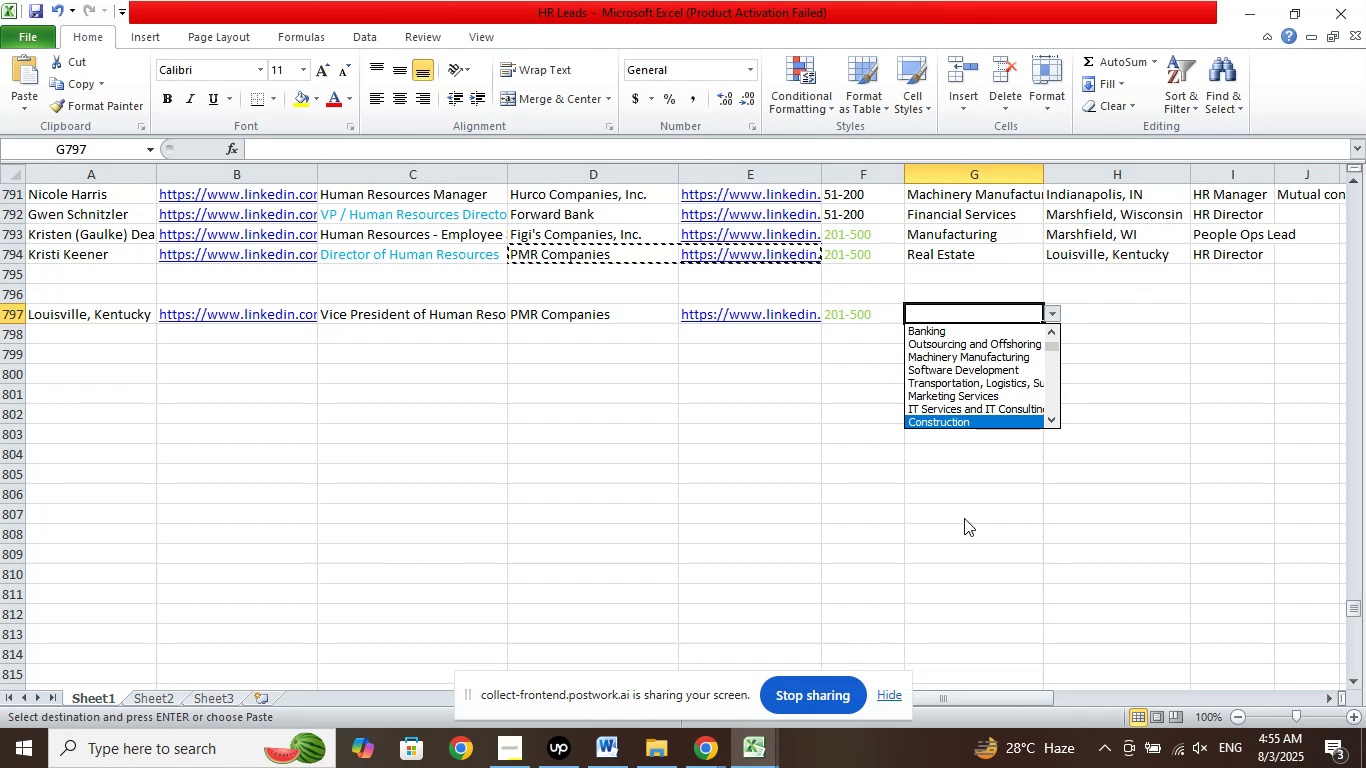 
key(ArrowDown)
 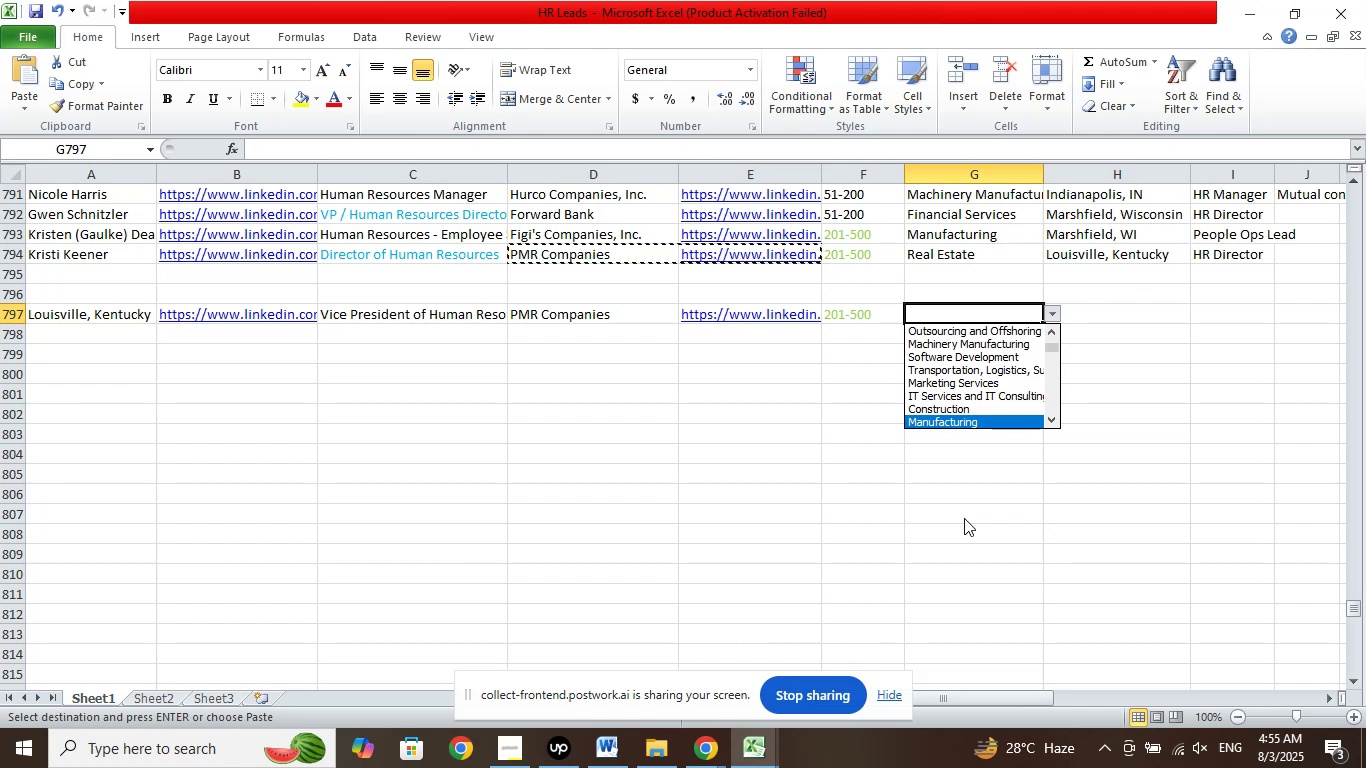 
key(ArrowDown)
 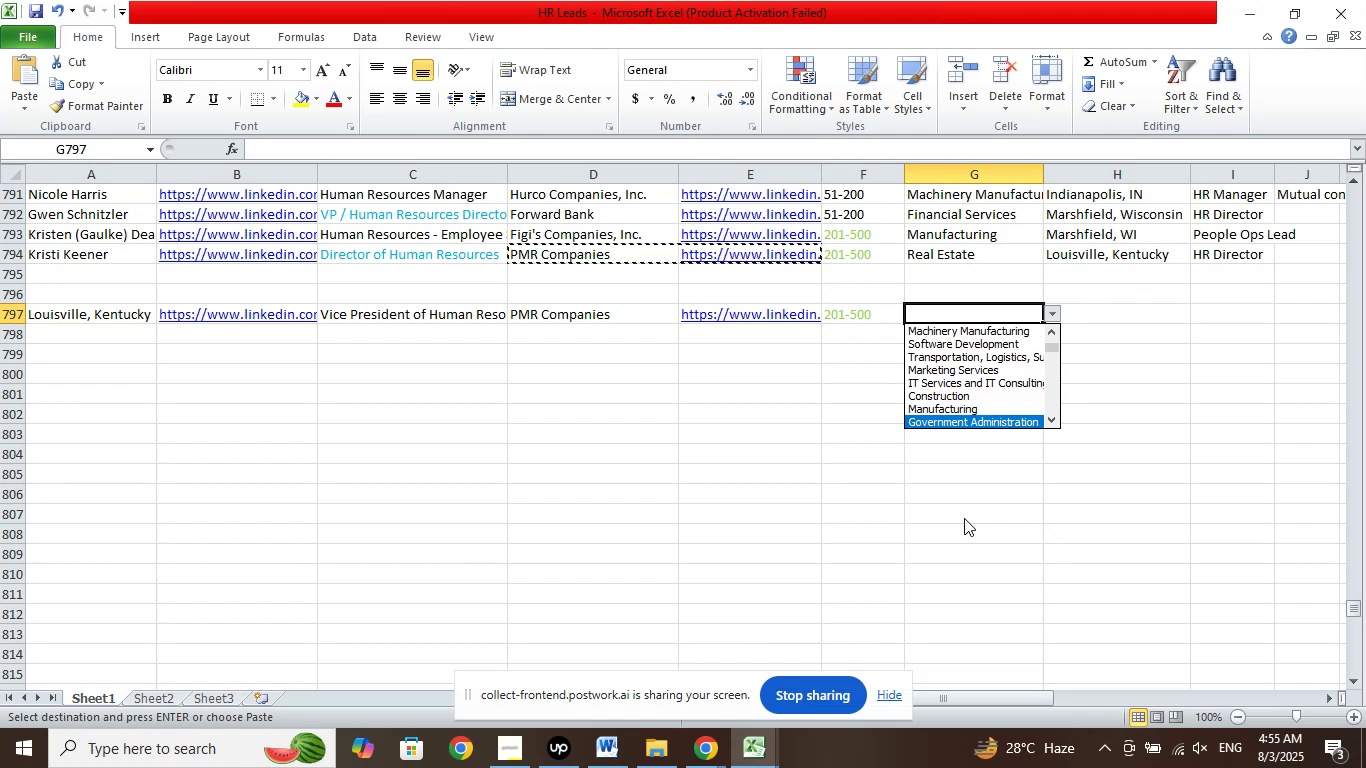 
key(ArrowDown)
 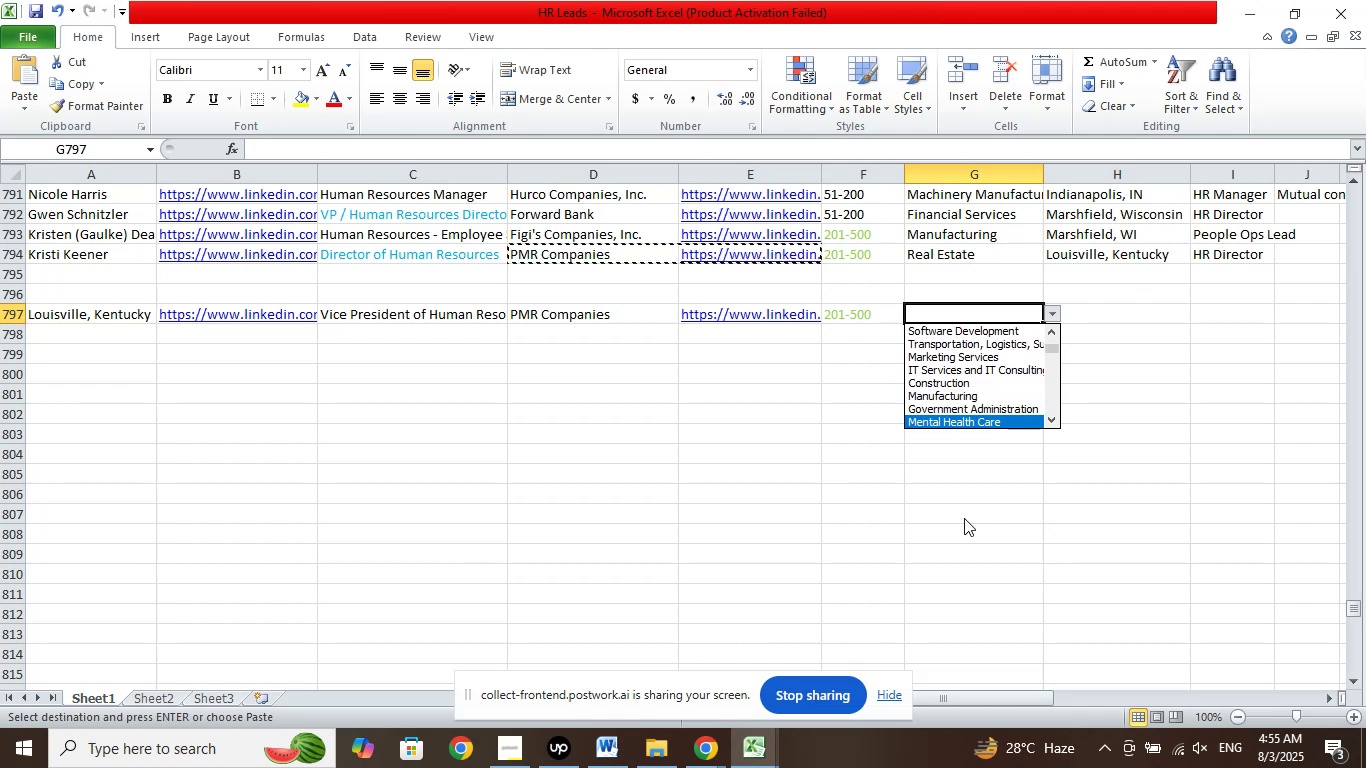 
key(ArrowDown)
 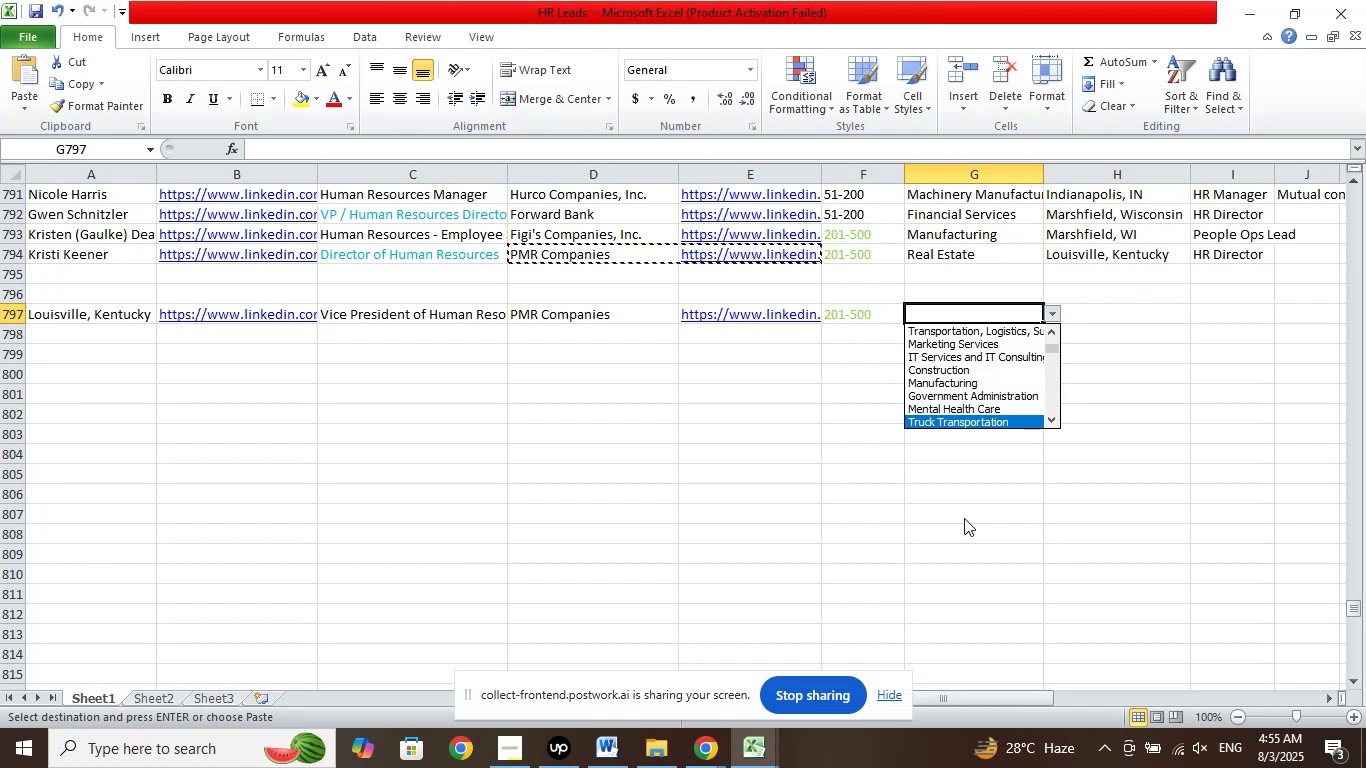 
key(ArrowDown)
 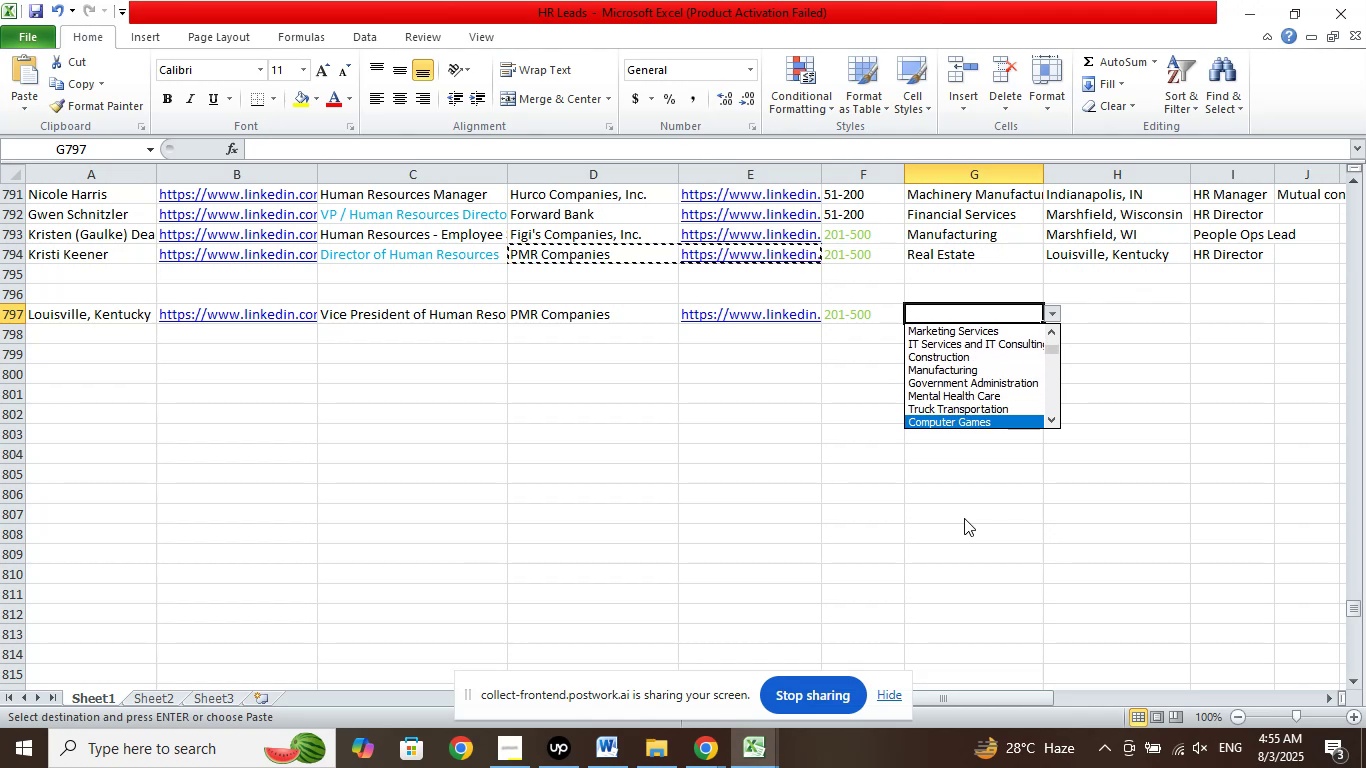 
key(ArrowDown)
 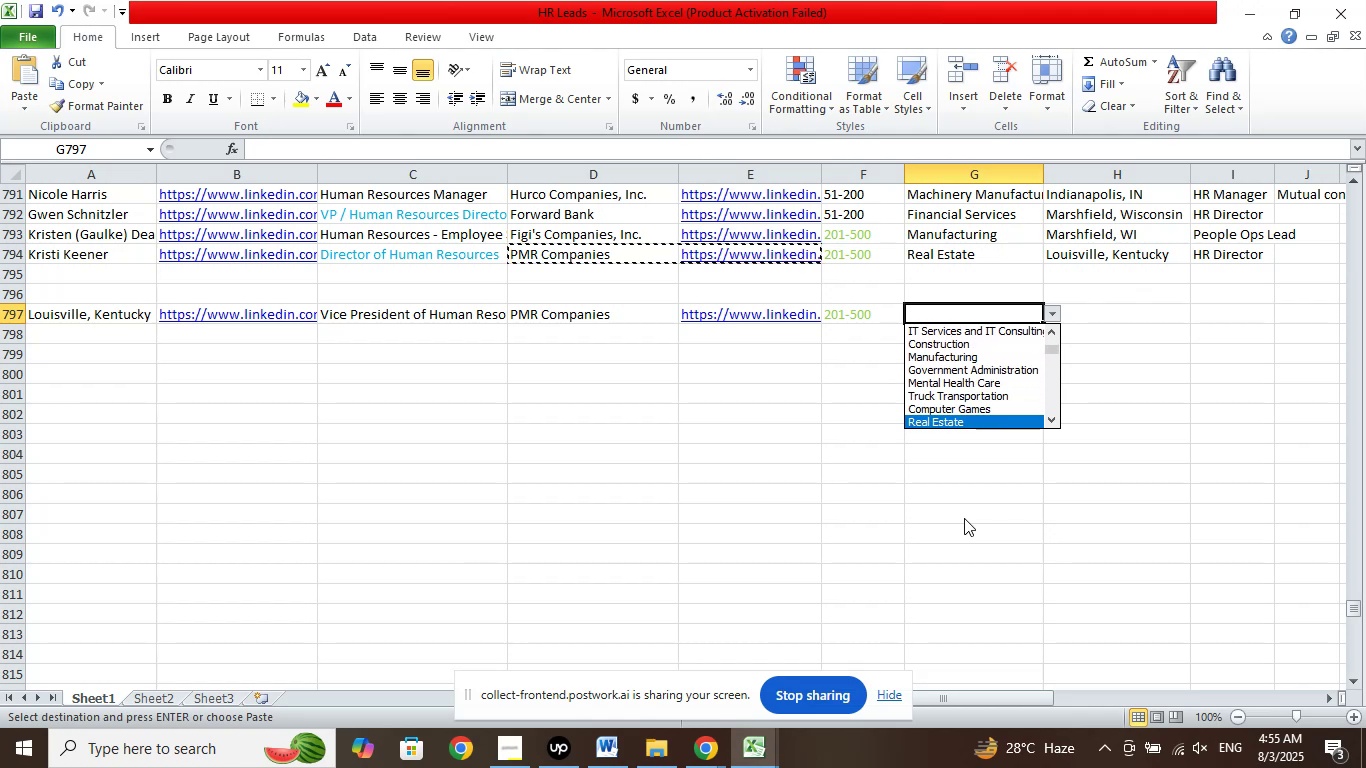 
key(ArrowDown)
 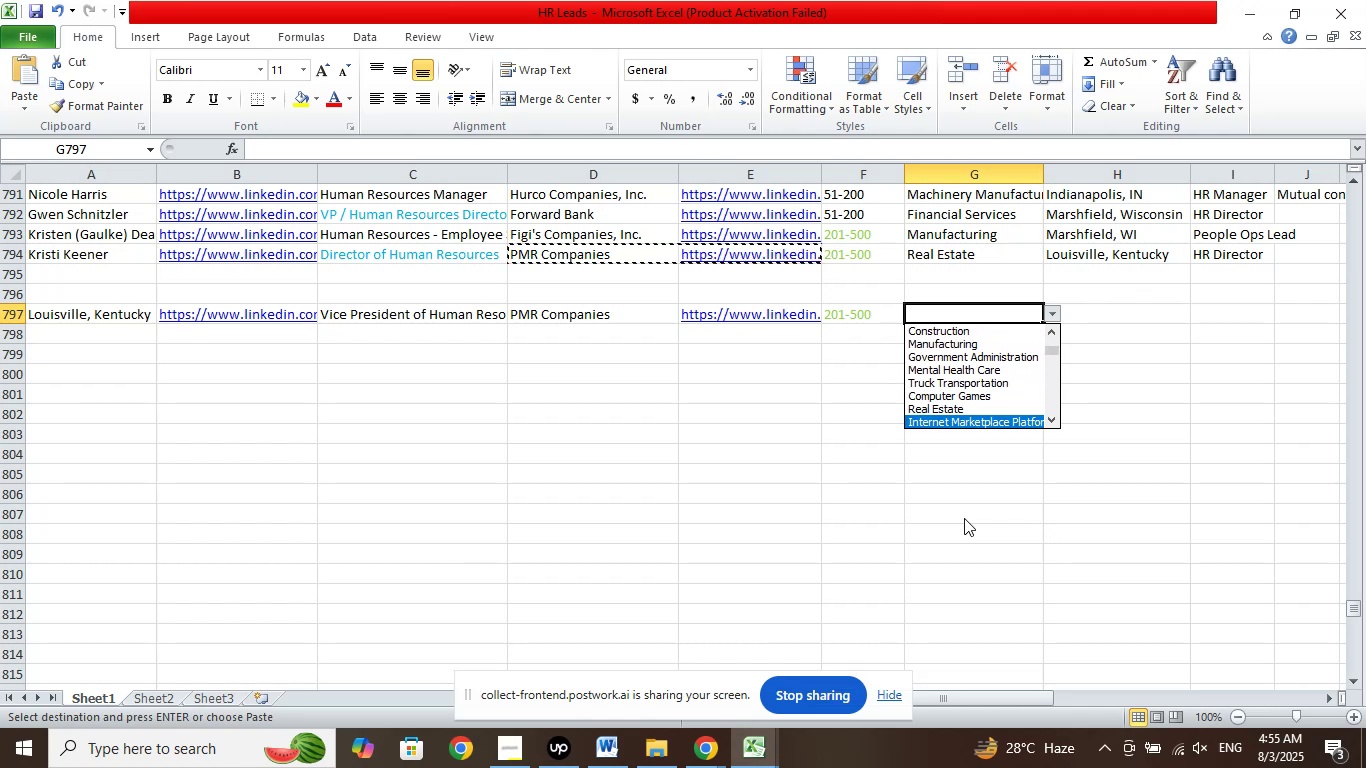 
key(ArrowUp)
 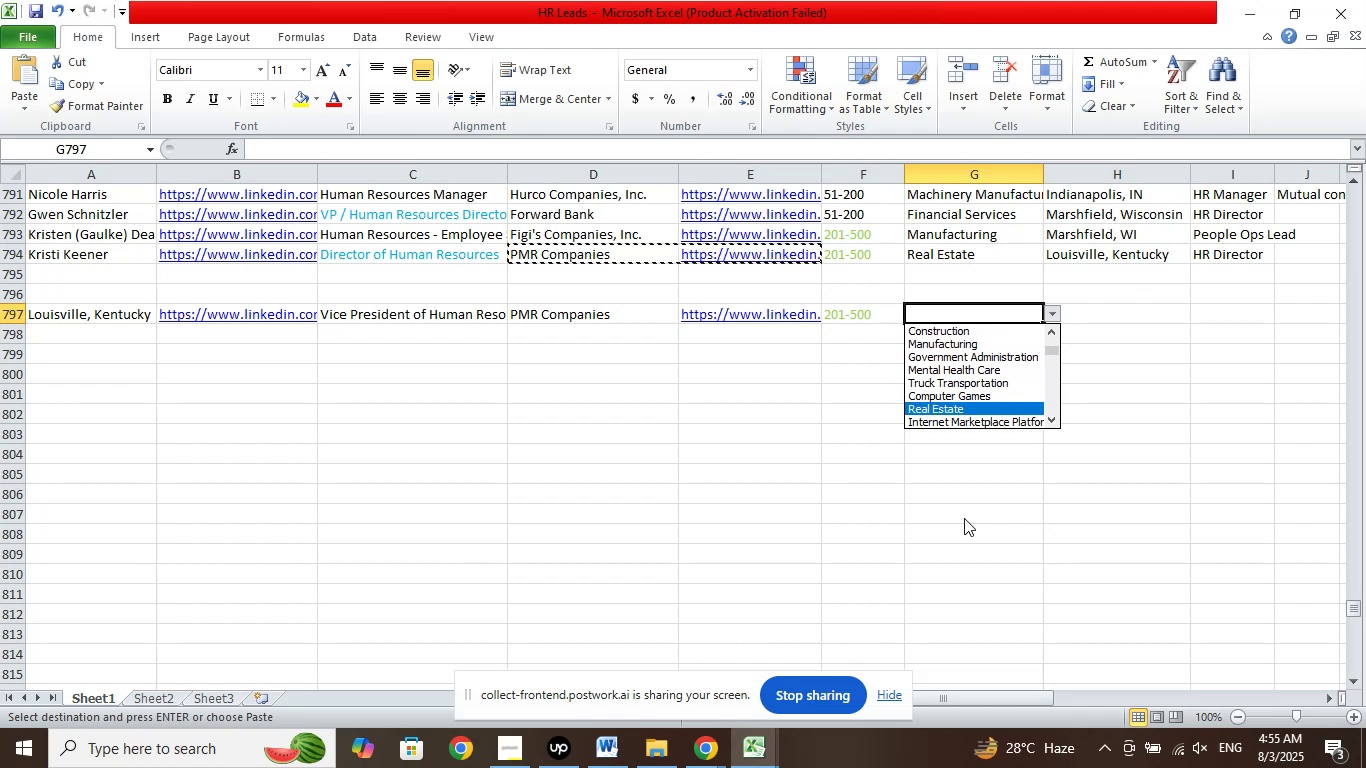 
key(Enter)
 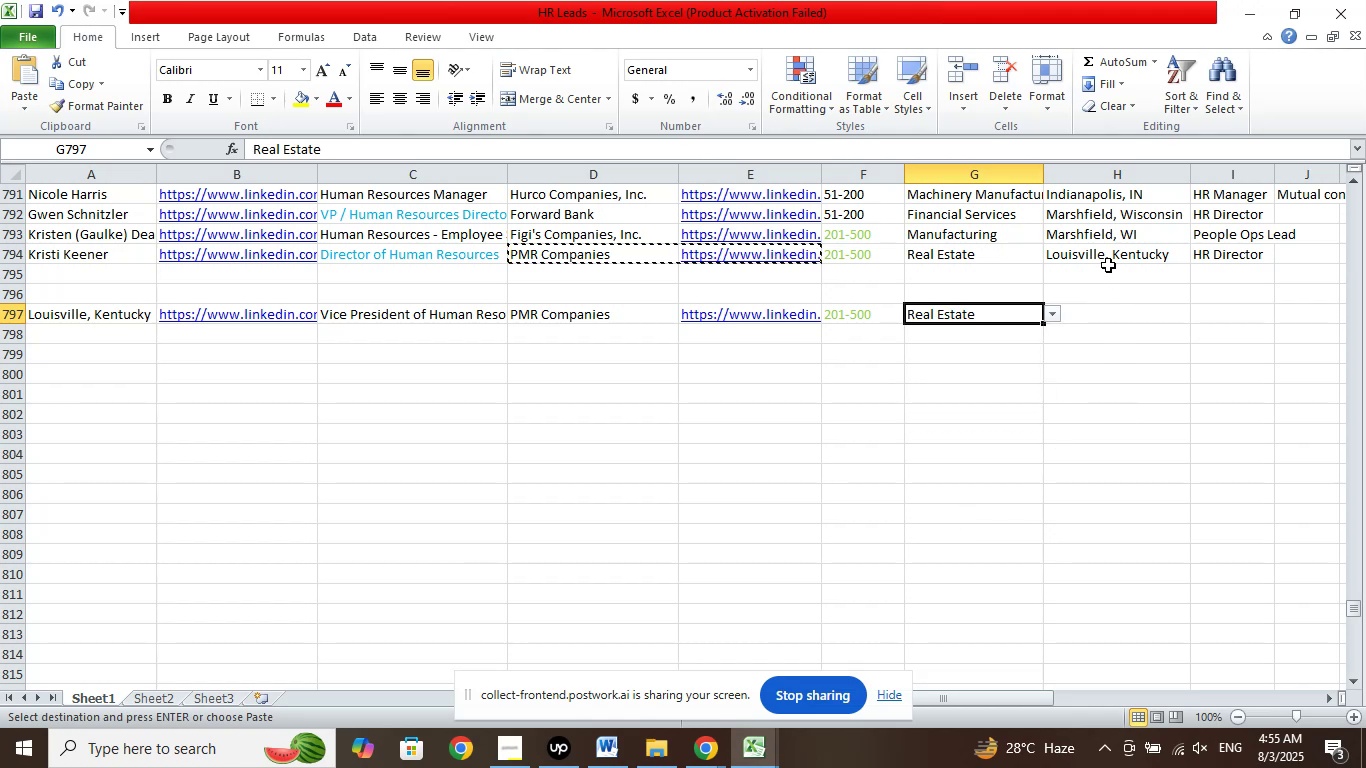 
right_click([1108, 254])
 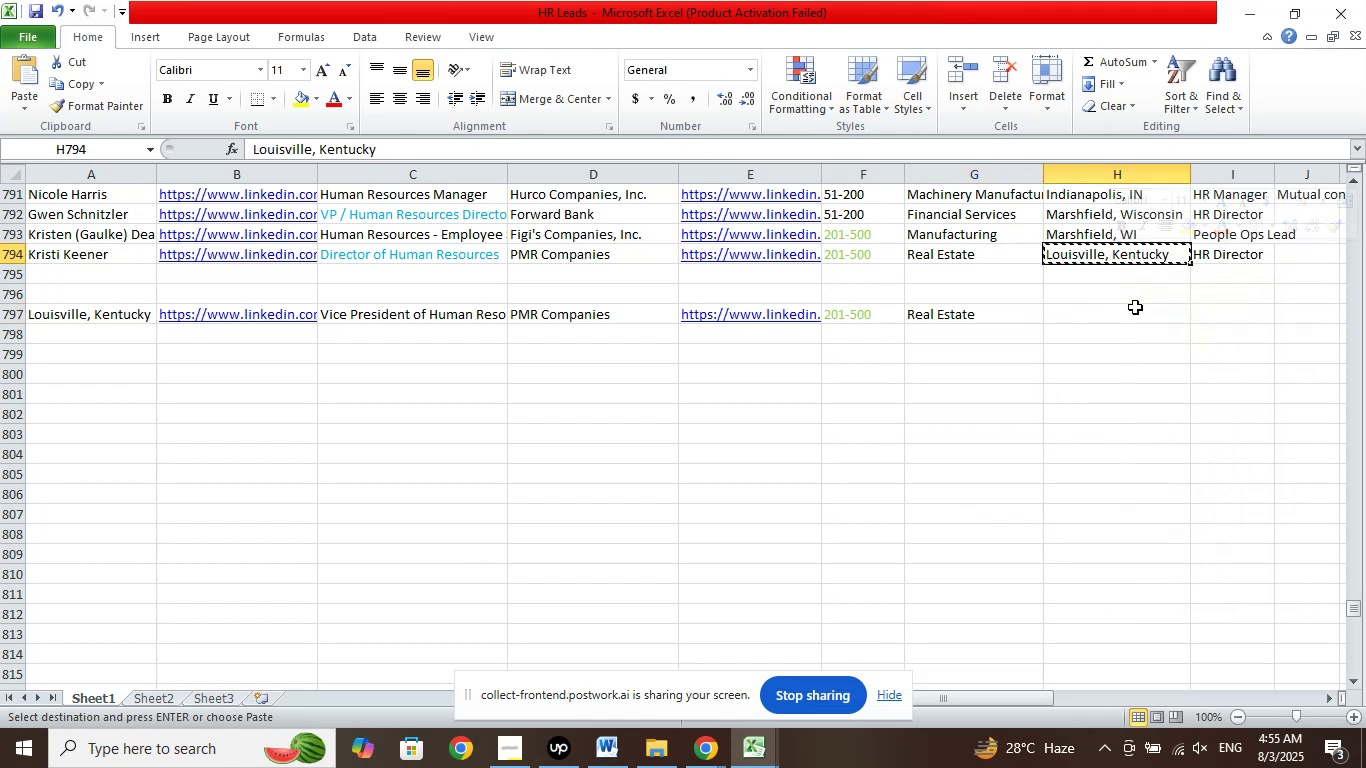 
right_click([1135, 307])
 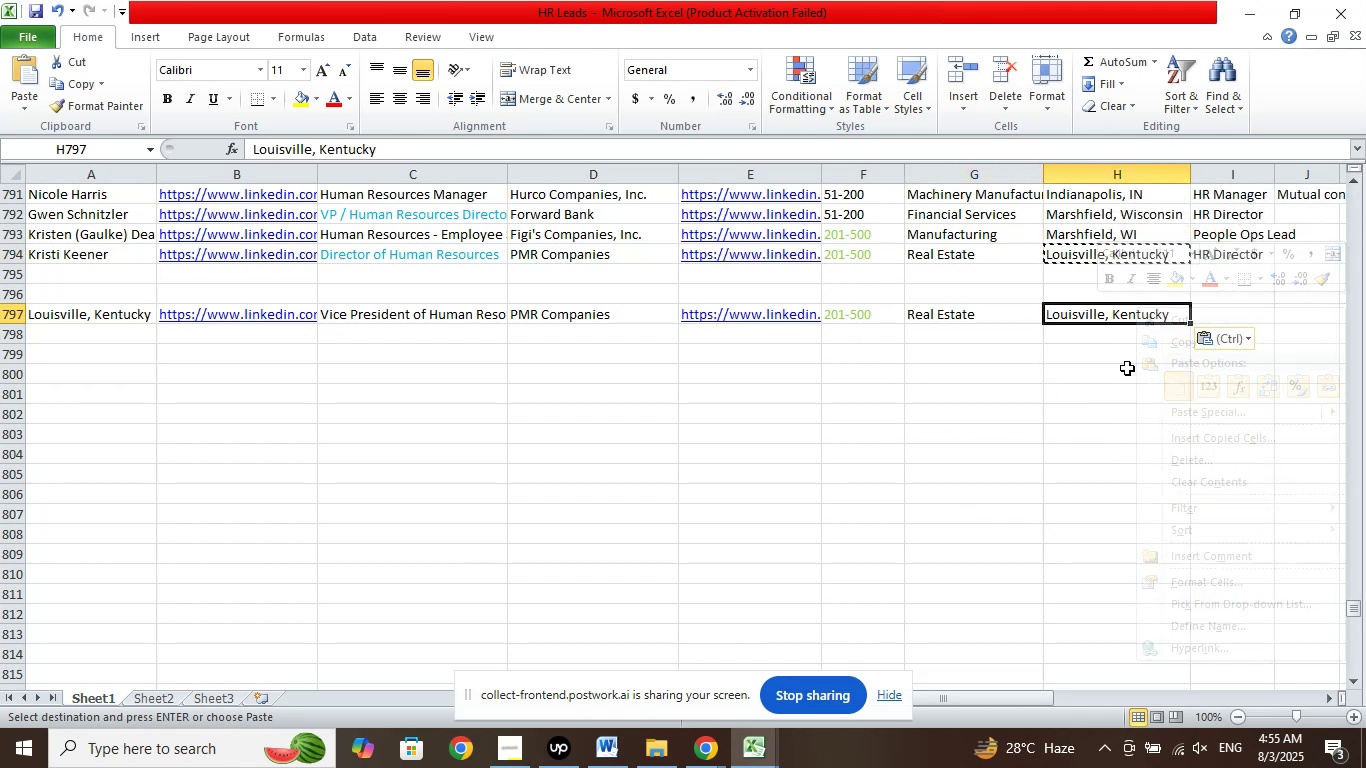 
left_click([1120, 365])
 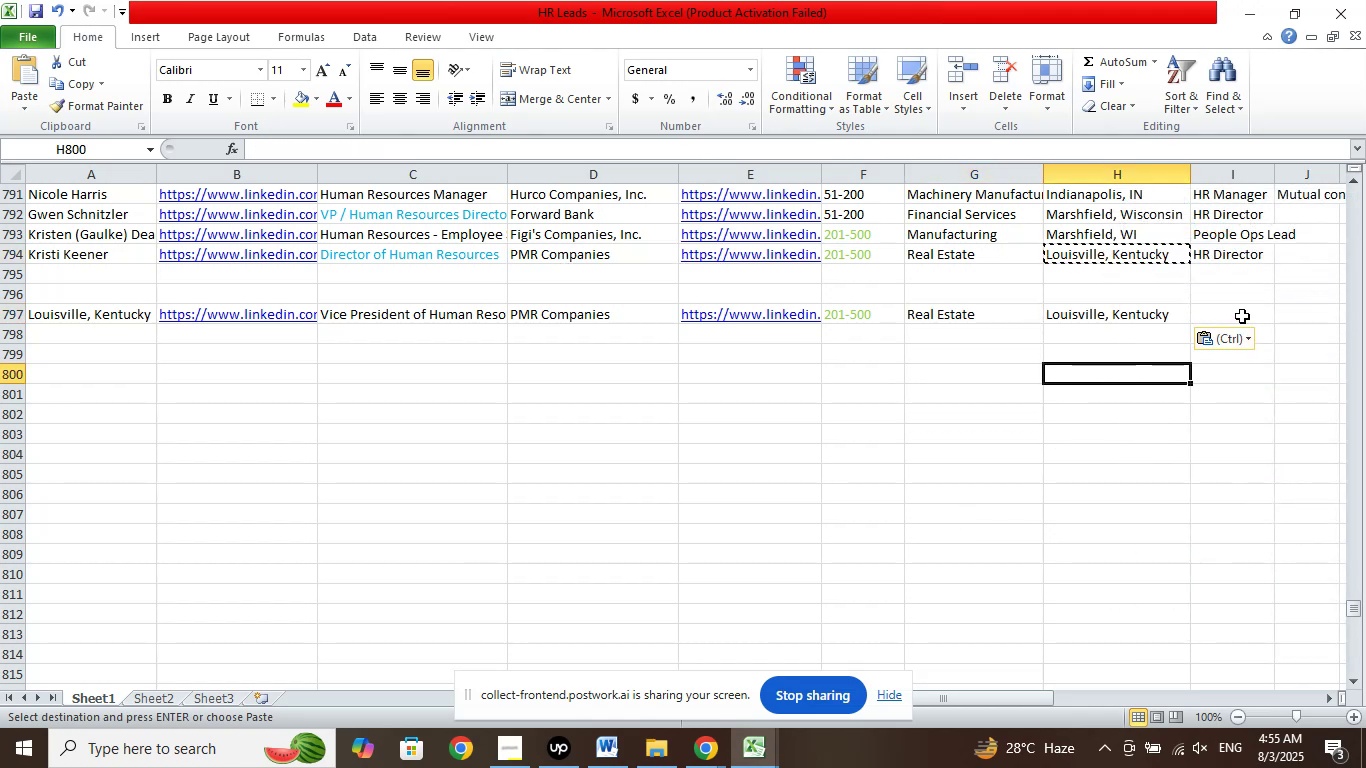 
left_click([1242, 316])
 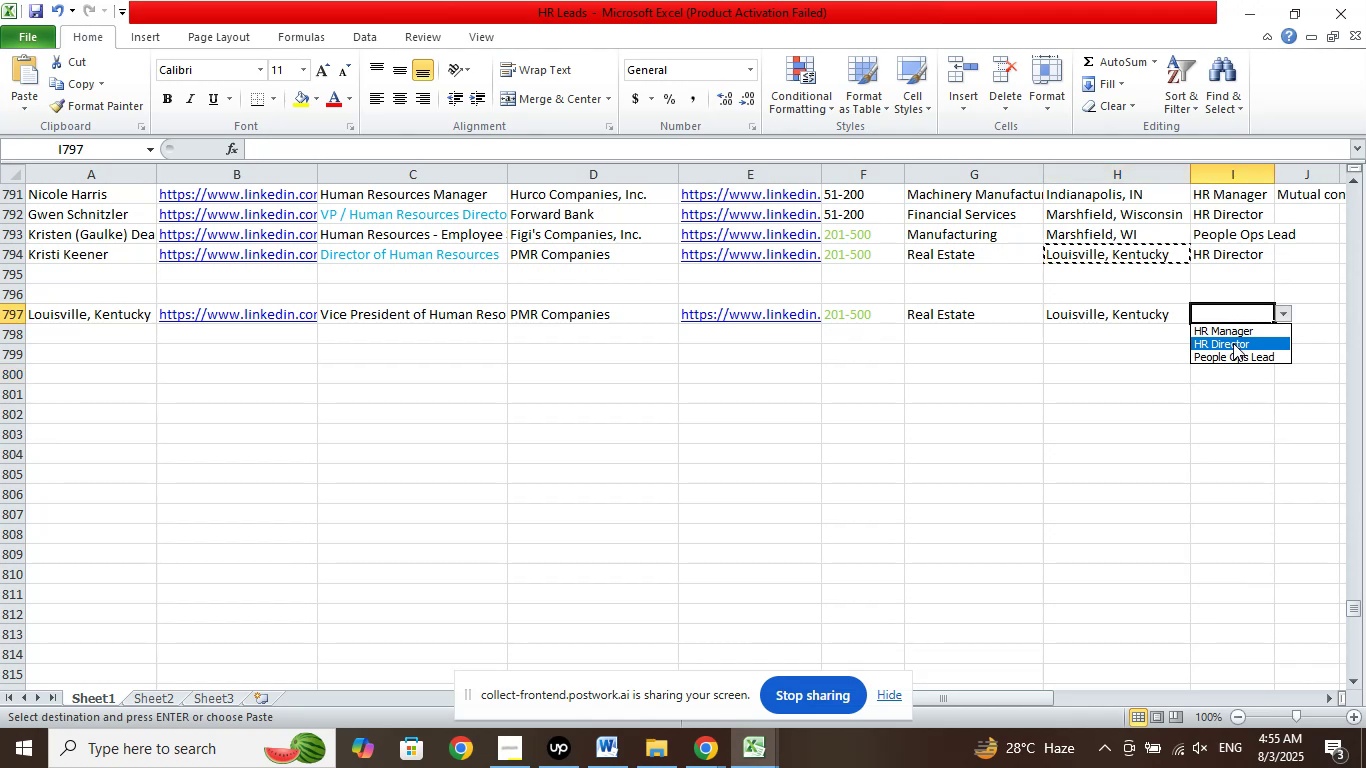 
left_click([1233, 361])
 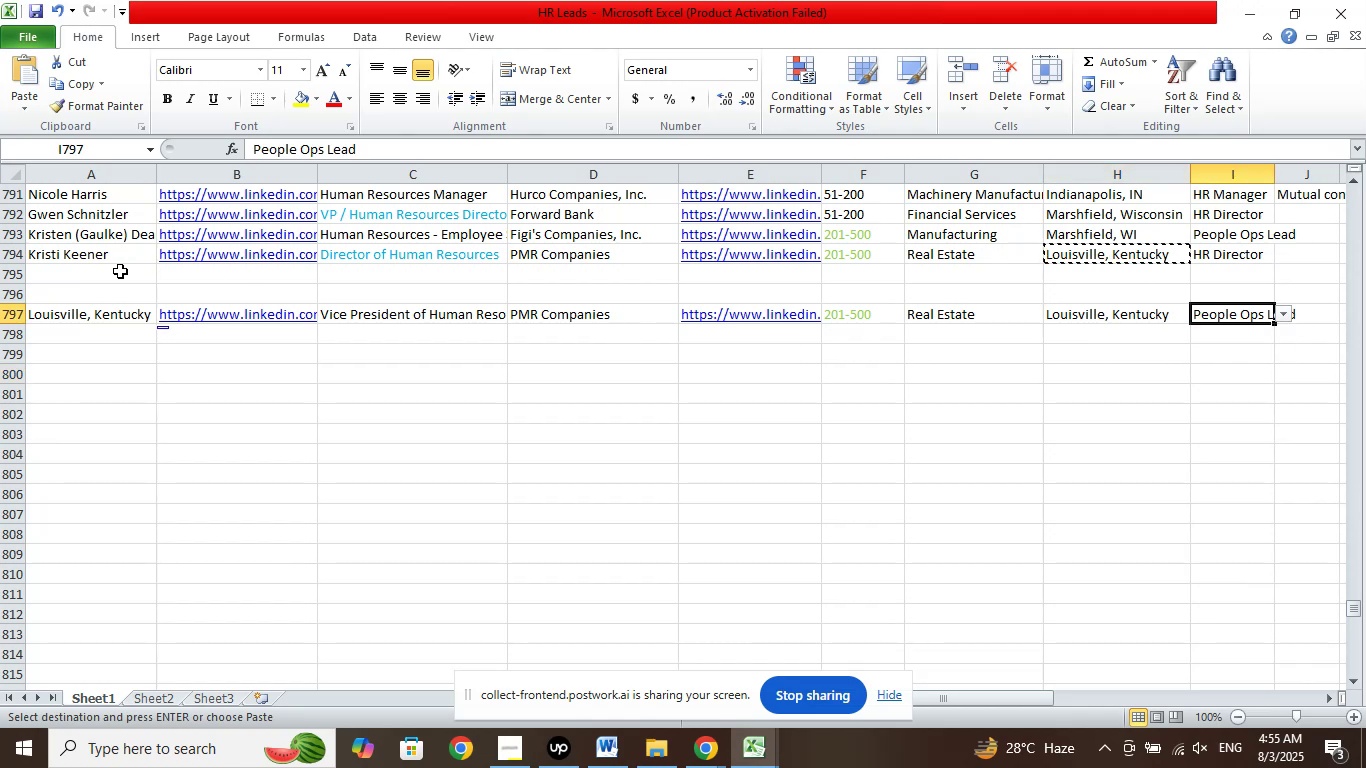 
left_click([120, 273])
 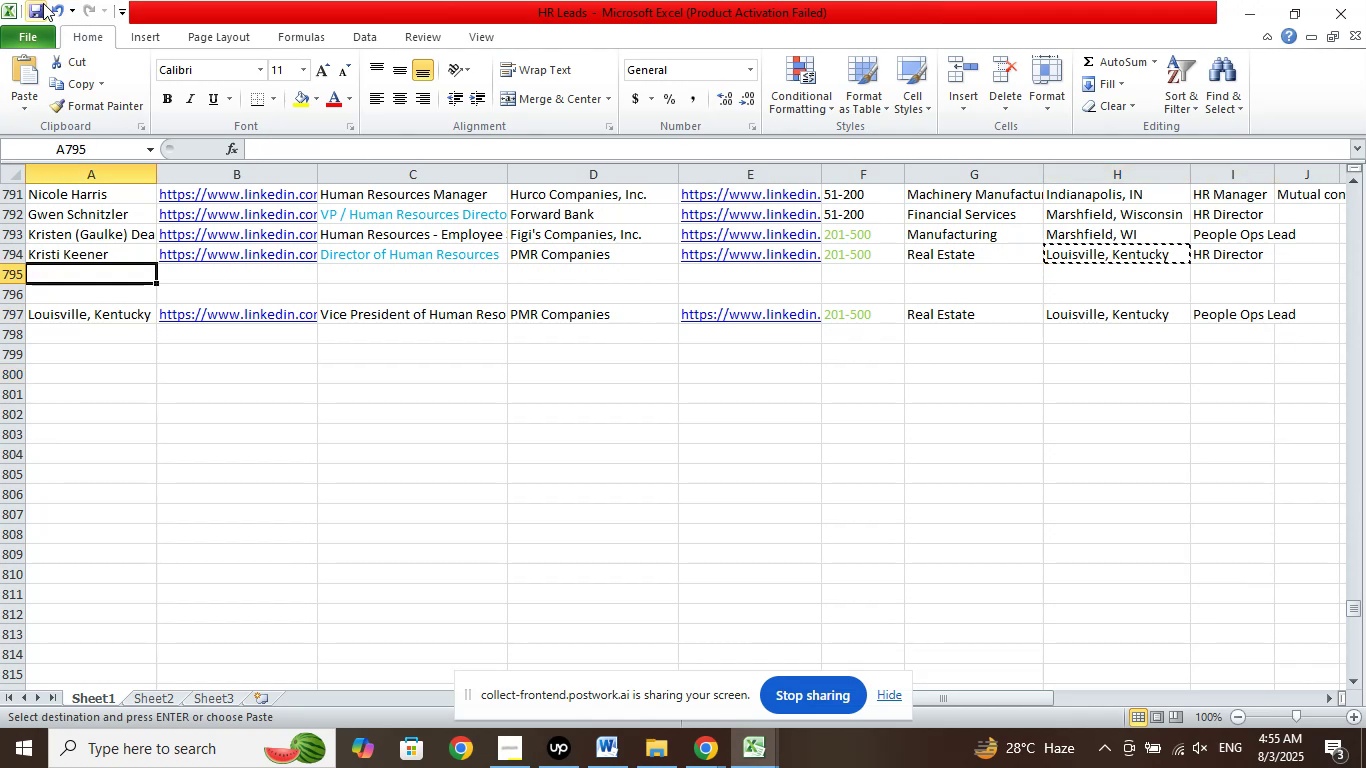 
left_click([37, 4])
 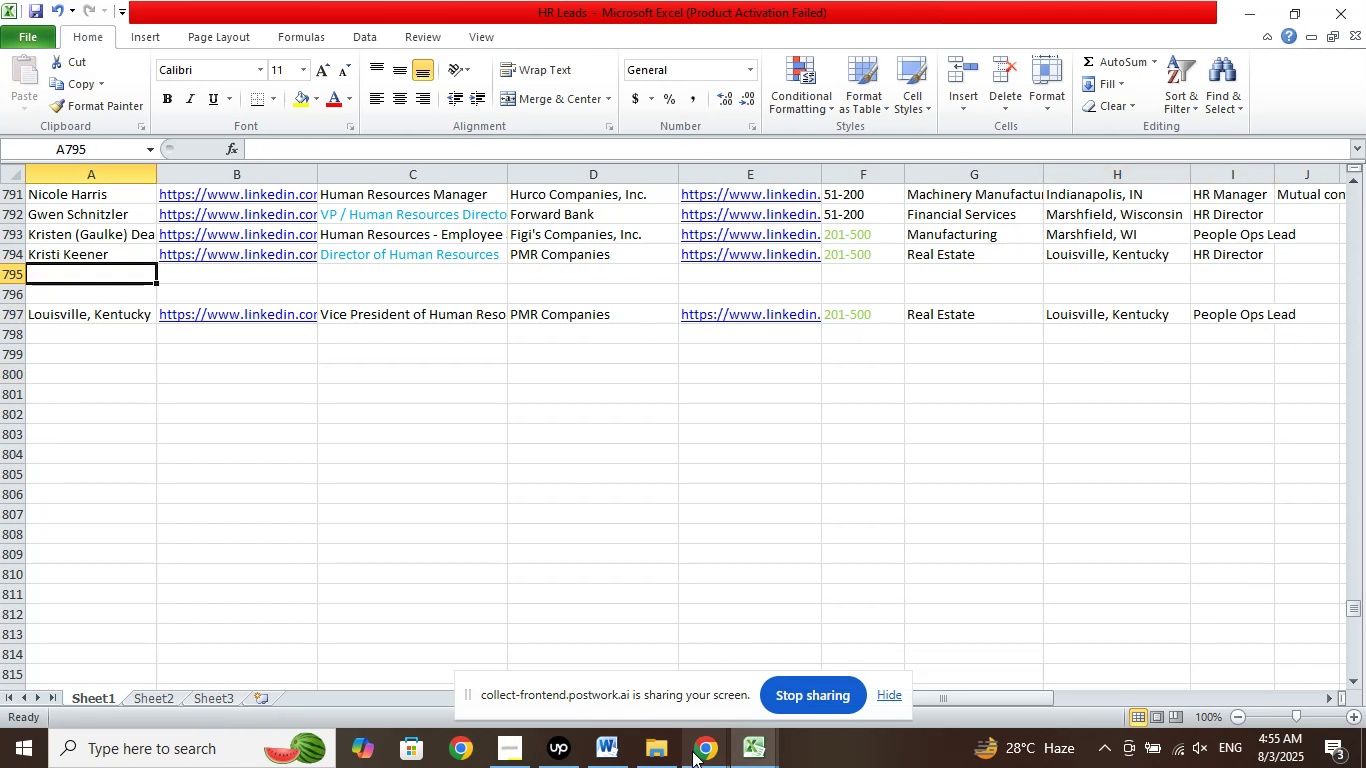 
left_click([692, 751])
 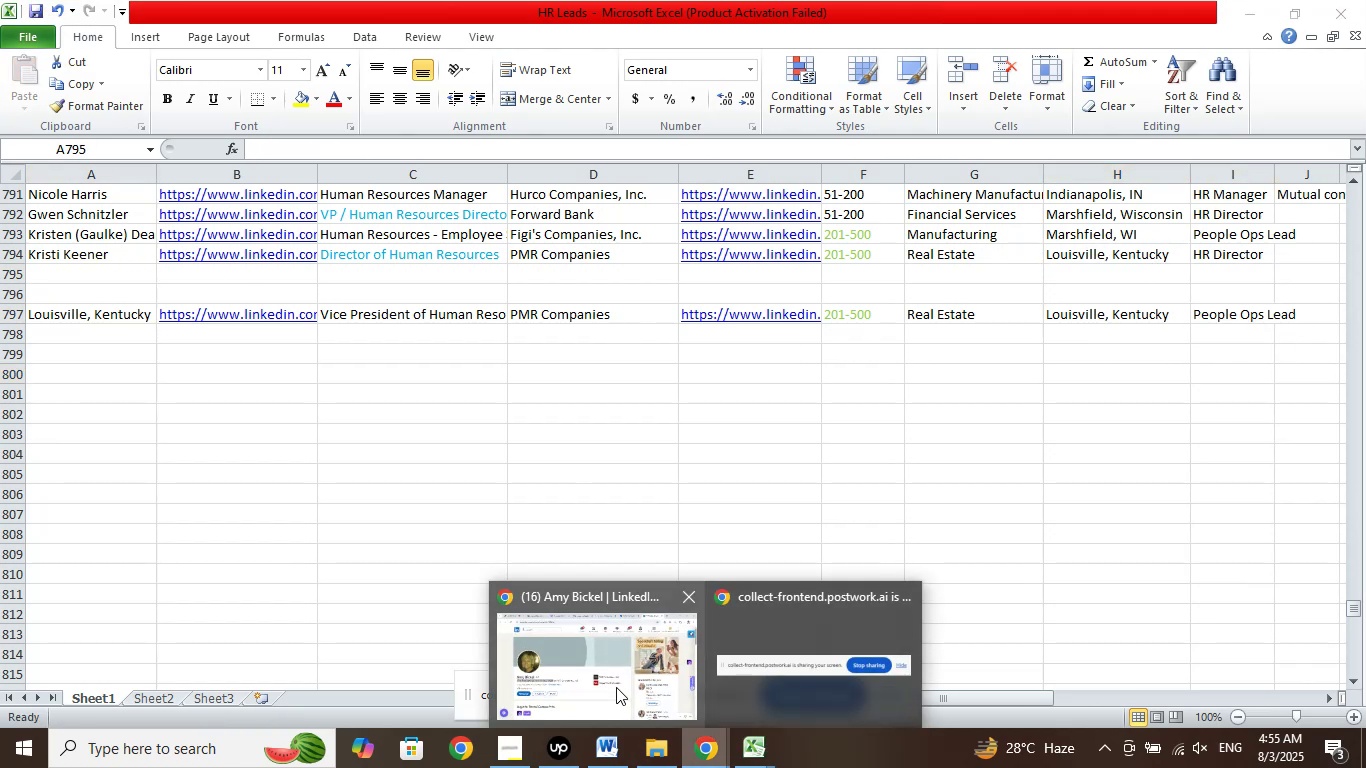 
left_click([616, 687])
 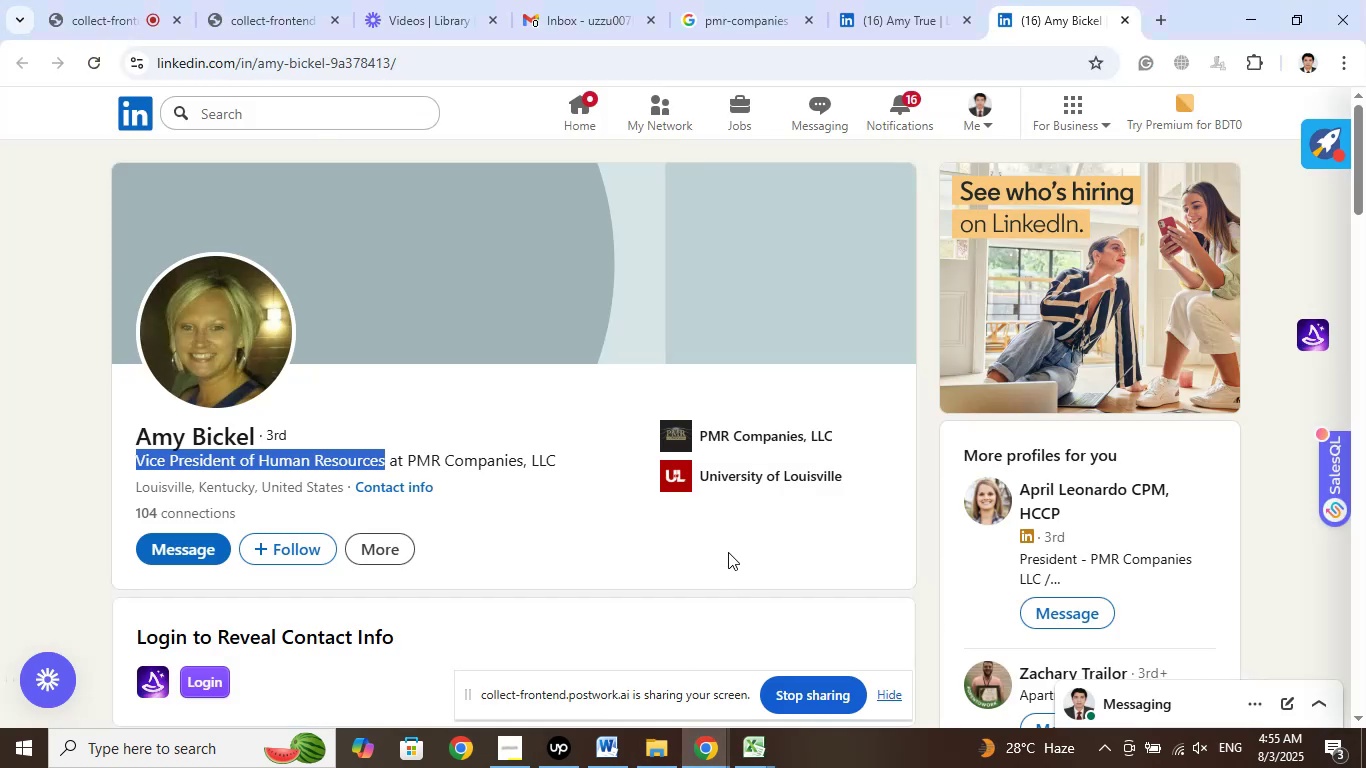 
scroll: coordinate [804, 351], scroll_direction: down, amount: 8.0
 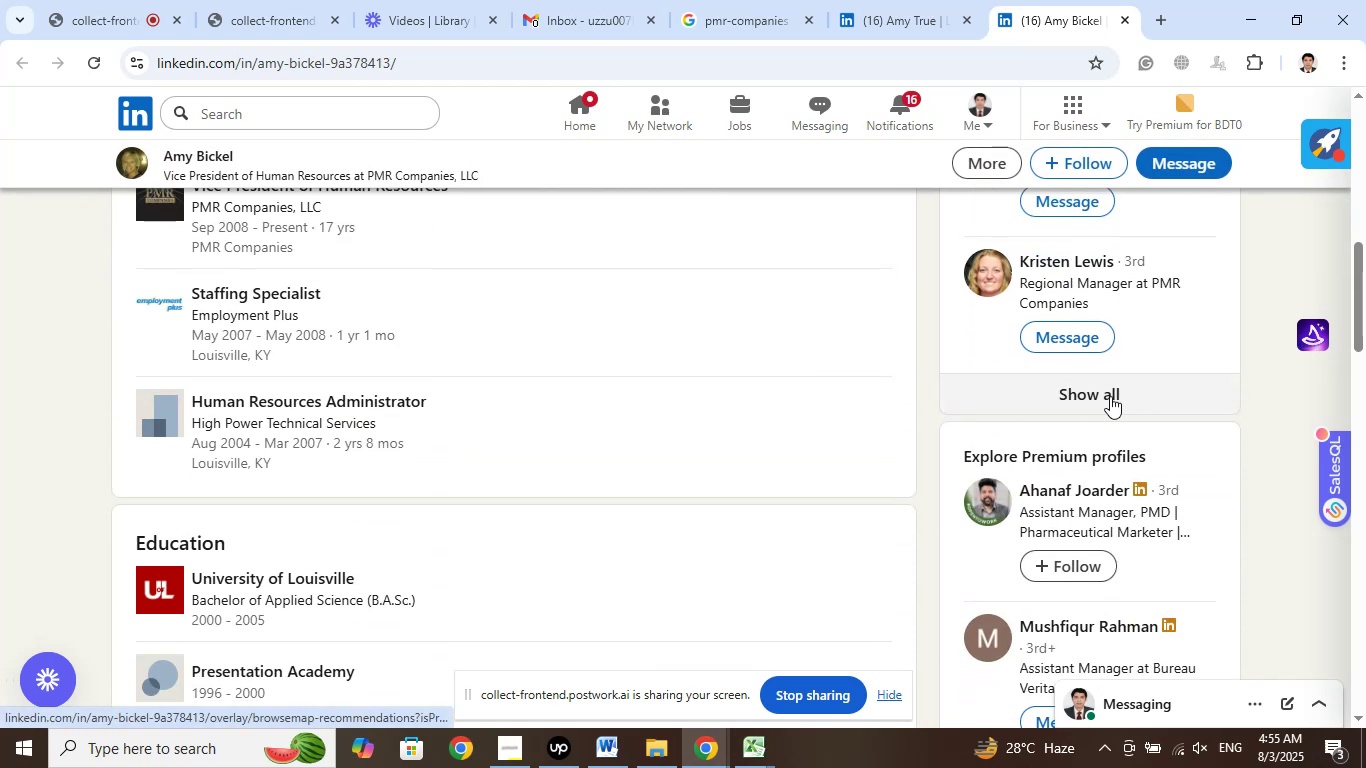 
left_click([1110, 396])
 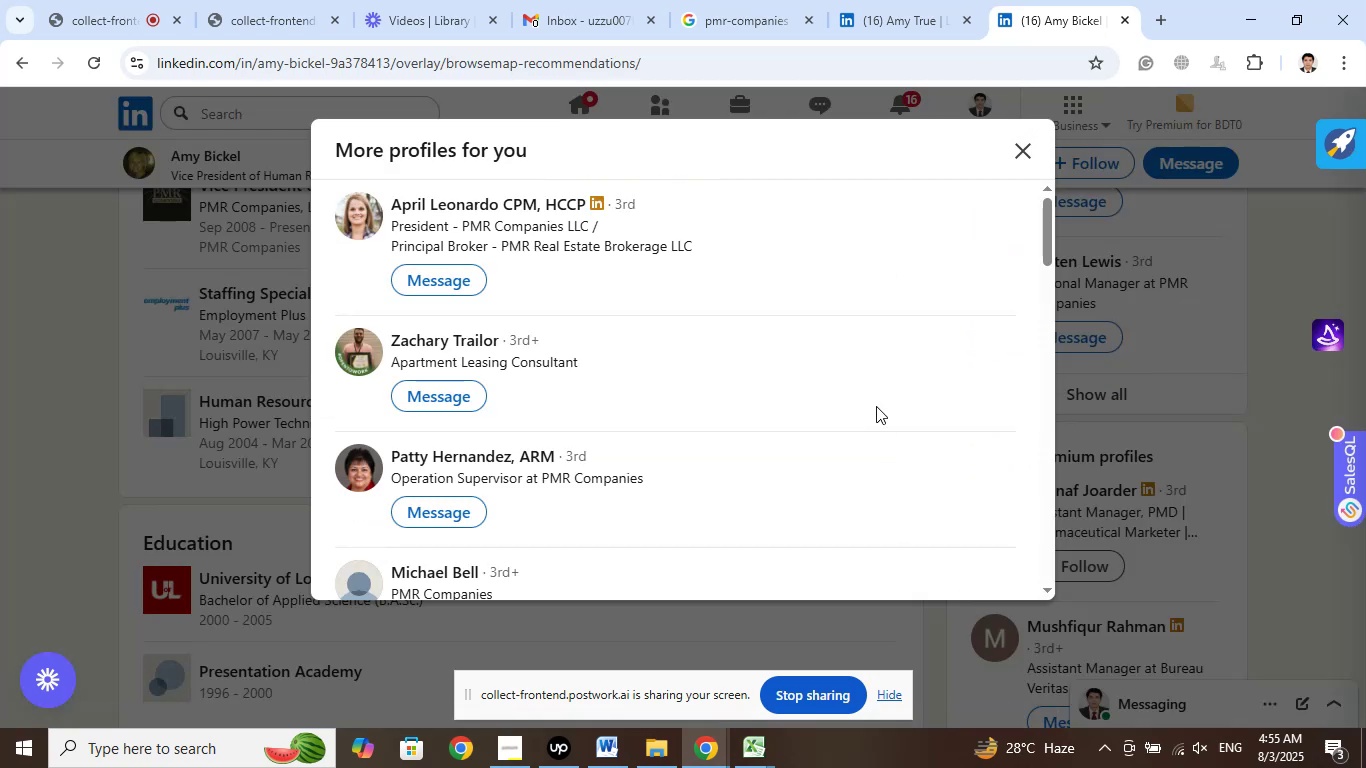 
scroll: coordinate [860, 390], scroll_direction: down, amount: 8.0
 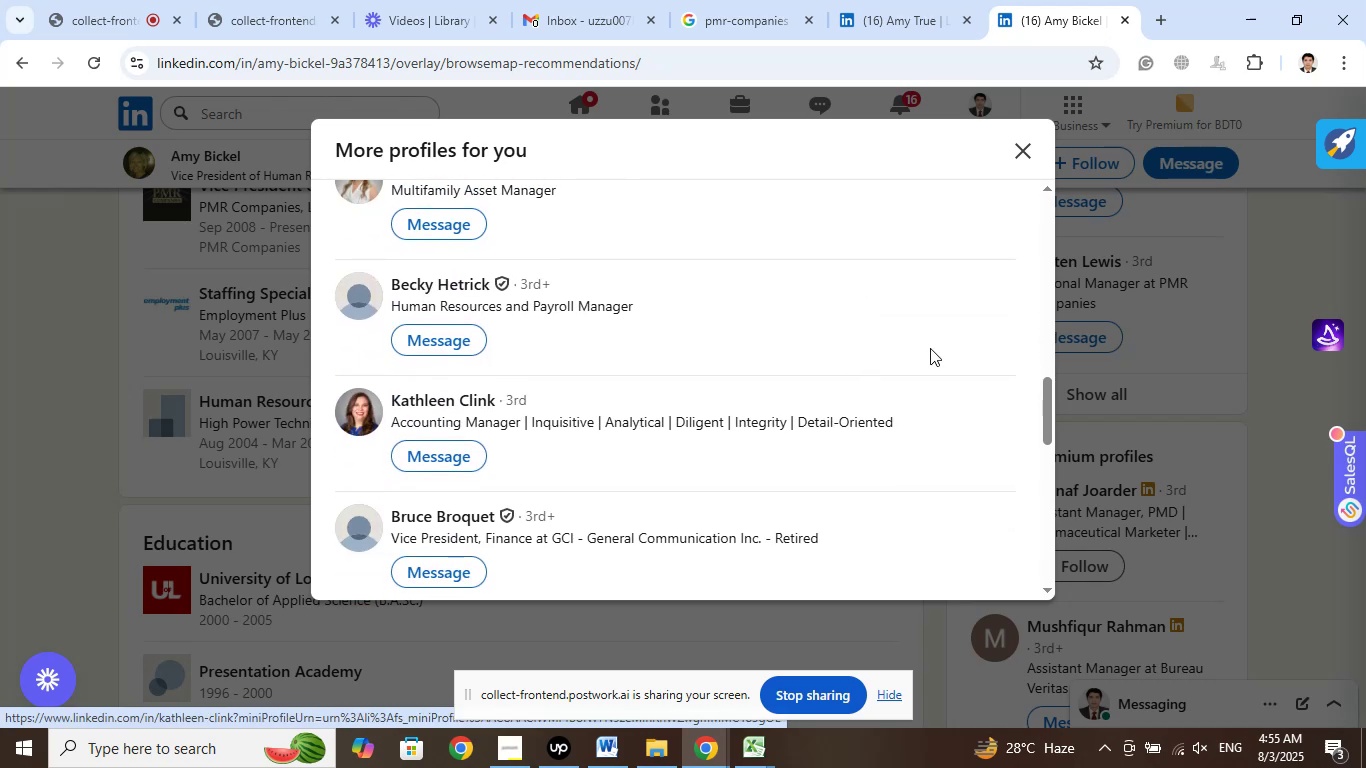 
left_click([911, 8])
 